 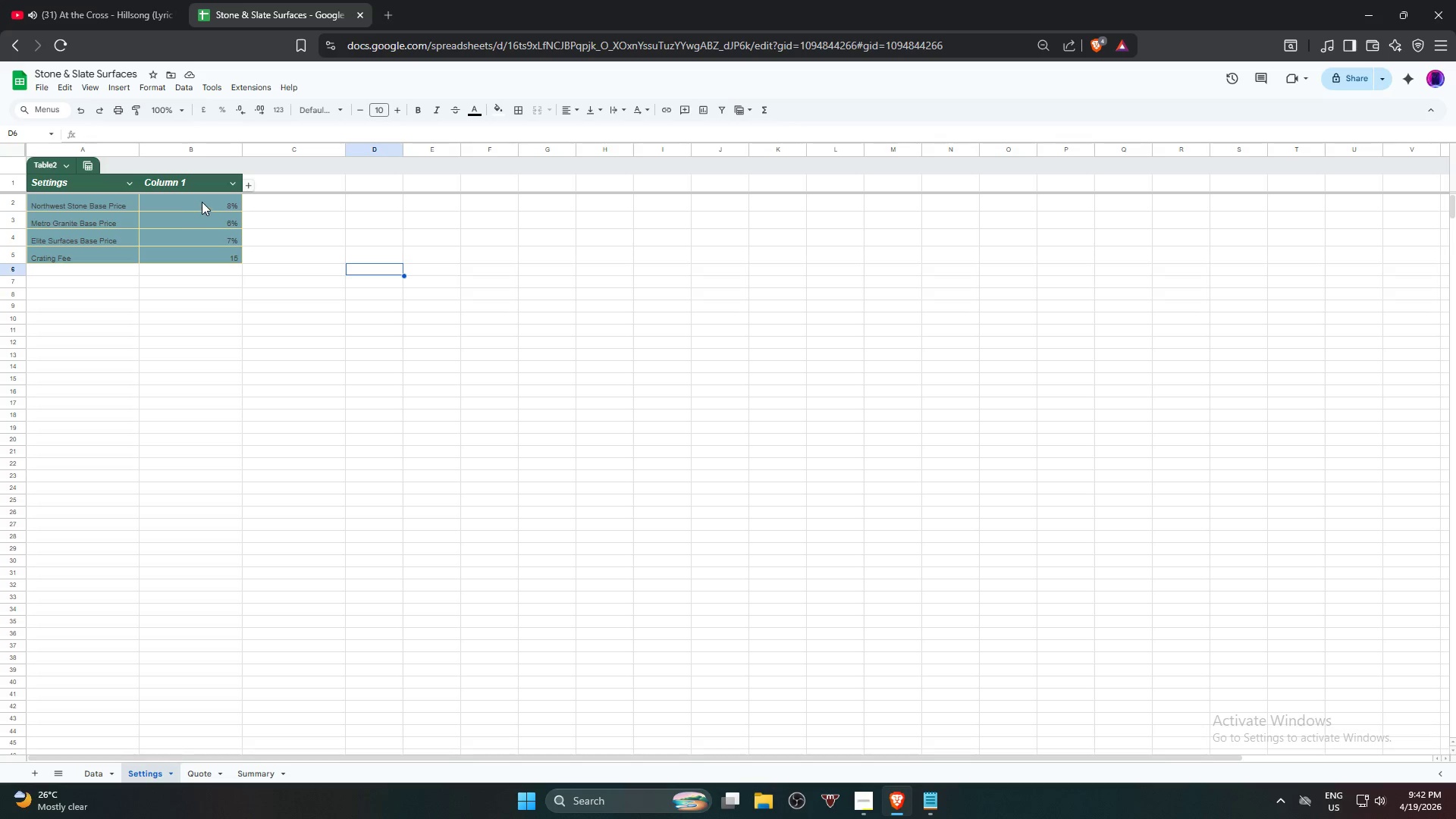 
left_click([196, 223])
 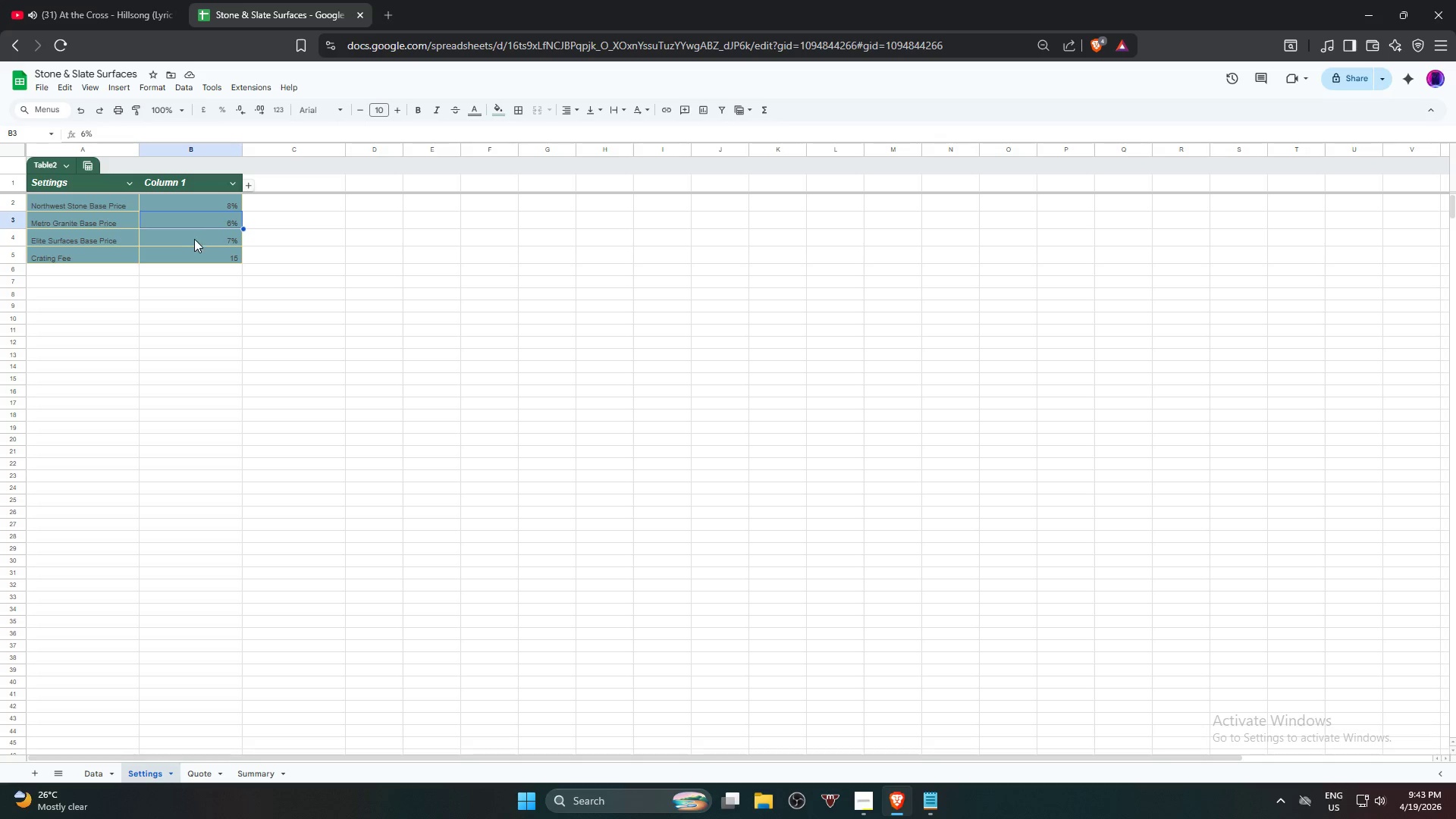 
left_click([193, 240])
 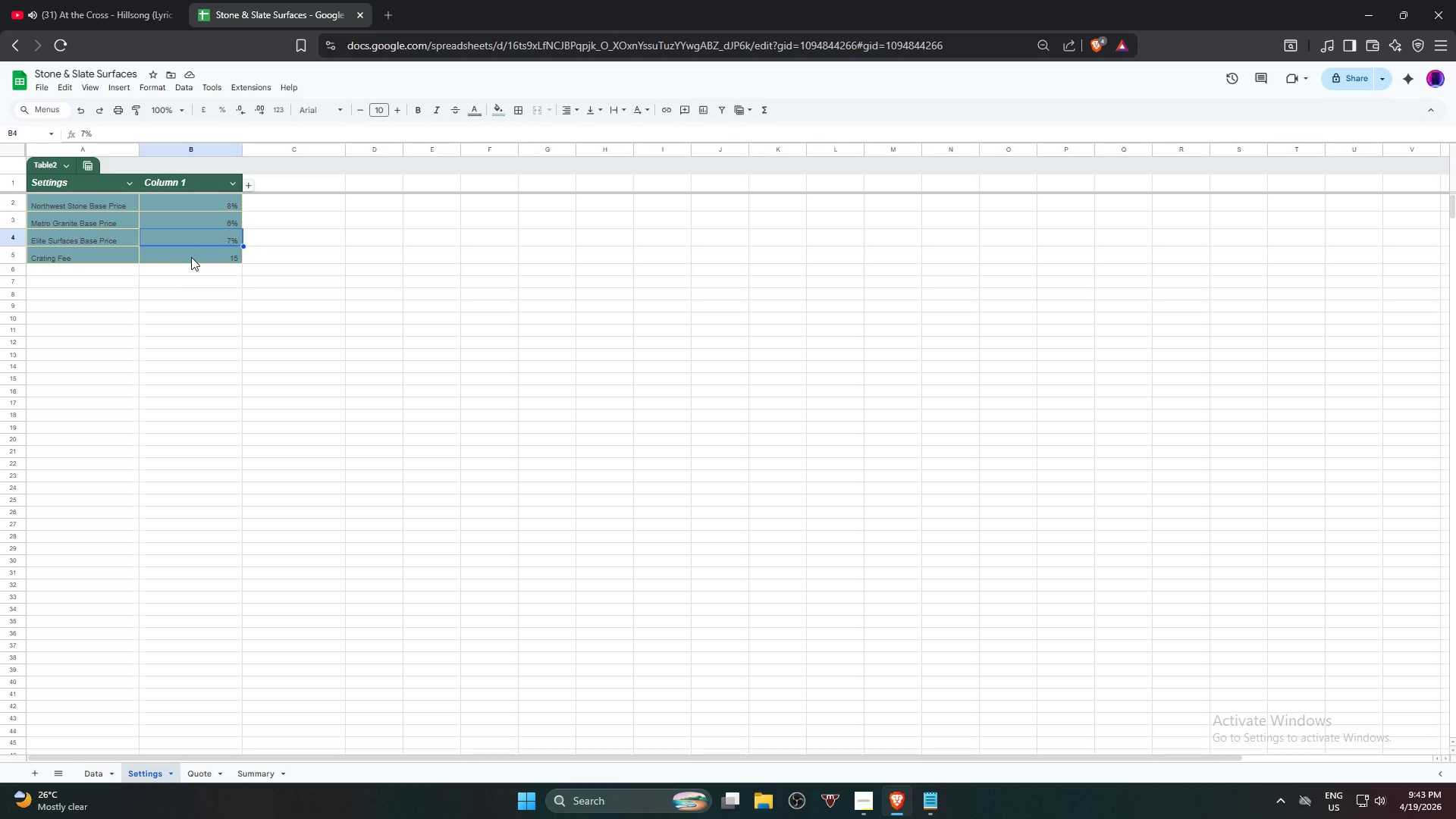 
left_click([191, 254])
 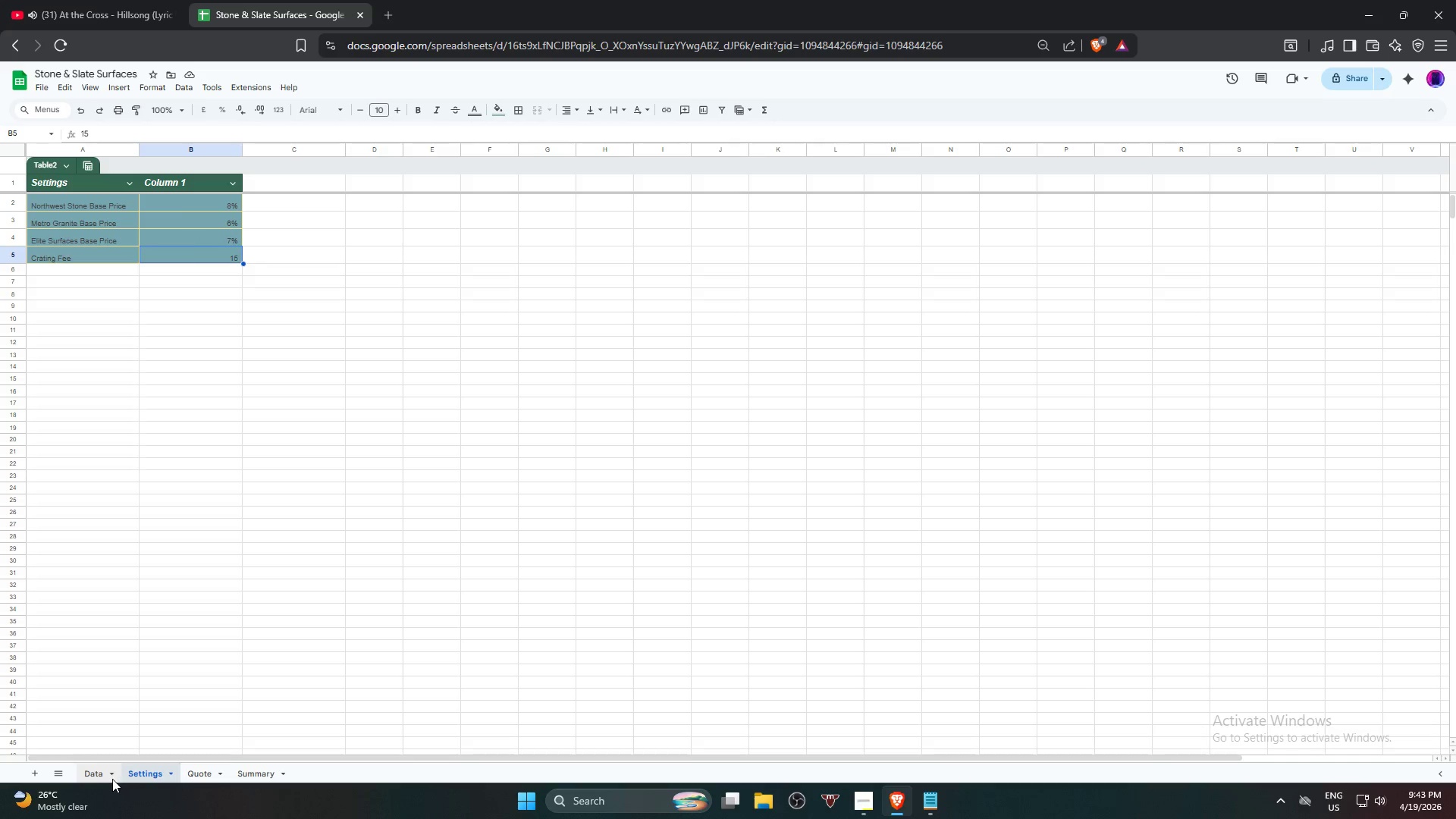 
left_click([102, 779])
 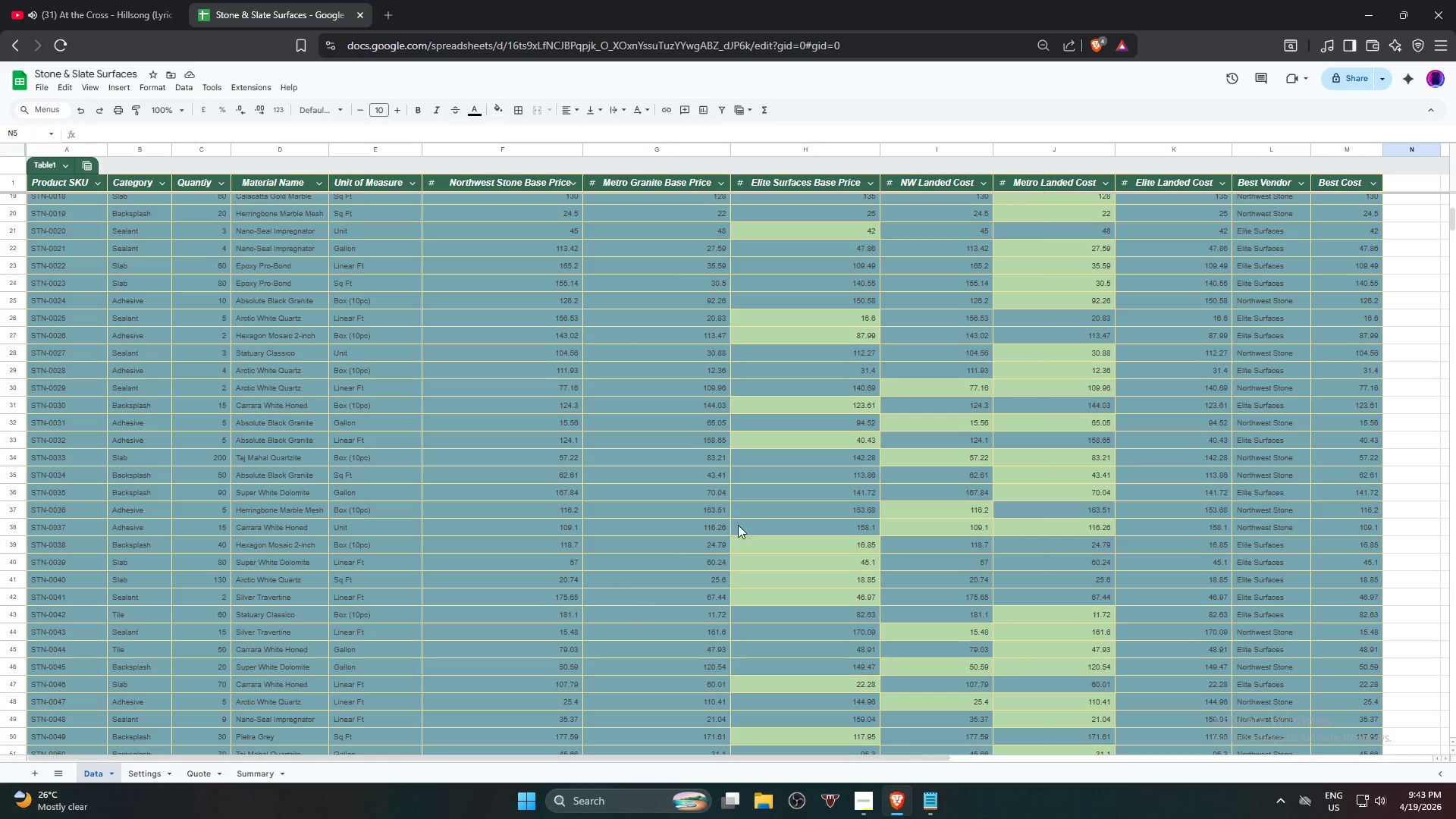 
scroll: coordinate [735, 456], scroll_direction: up, amount: 11.0
 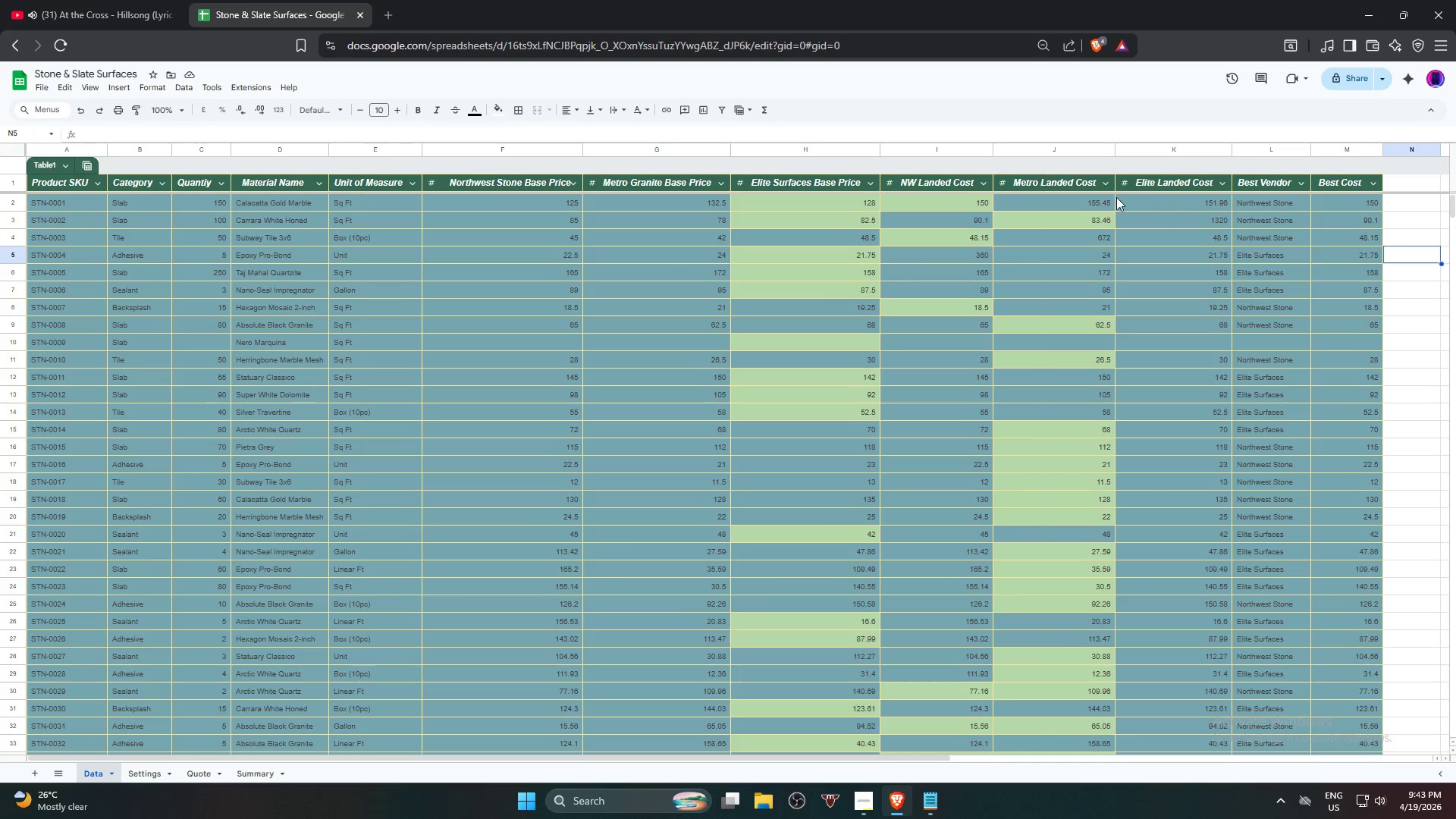 
left_click([1037, 200])
 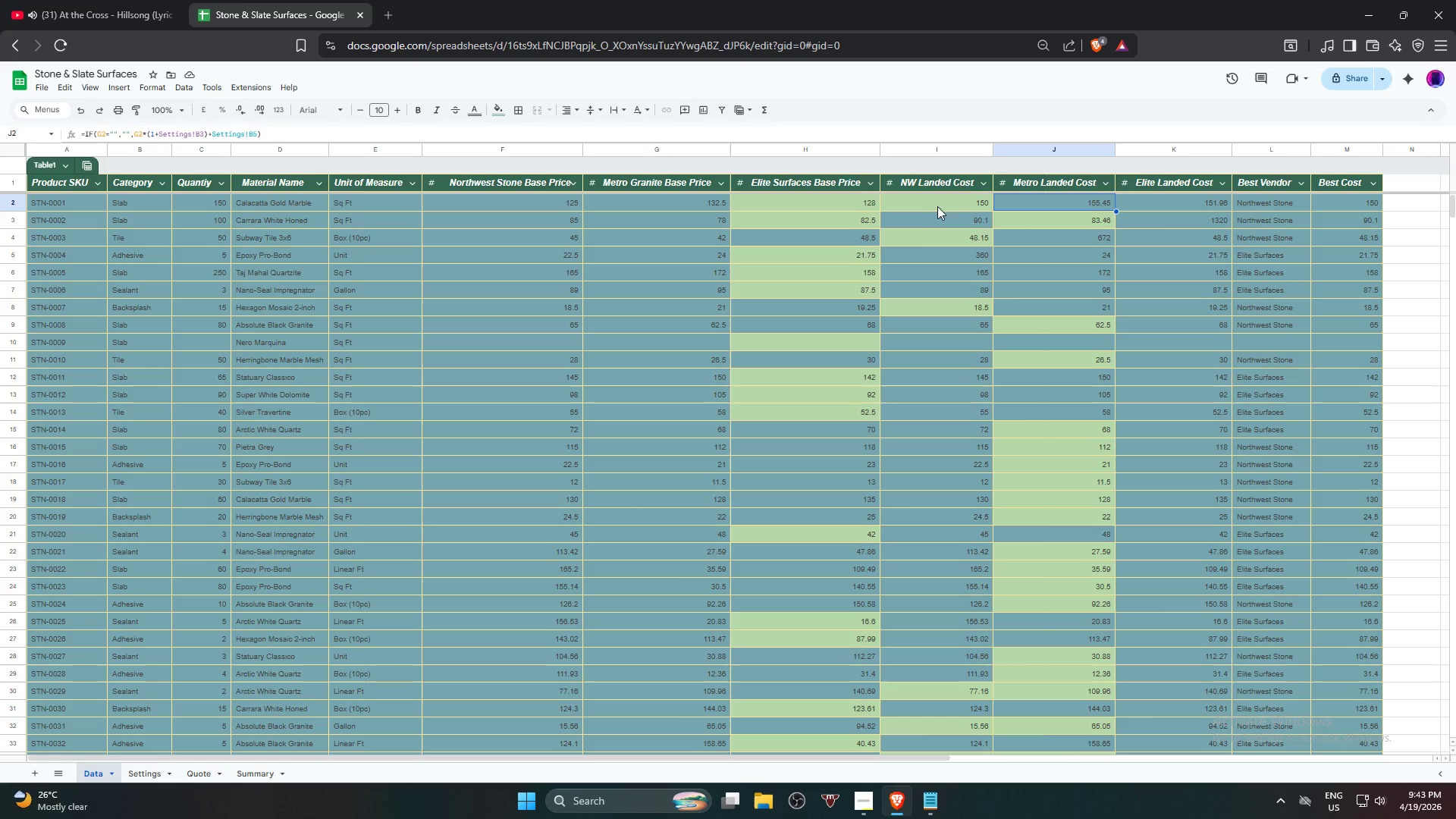 
left_click([928, 204])
 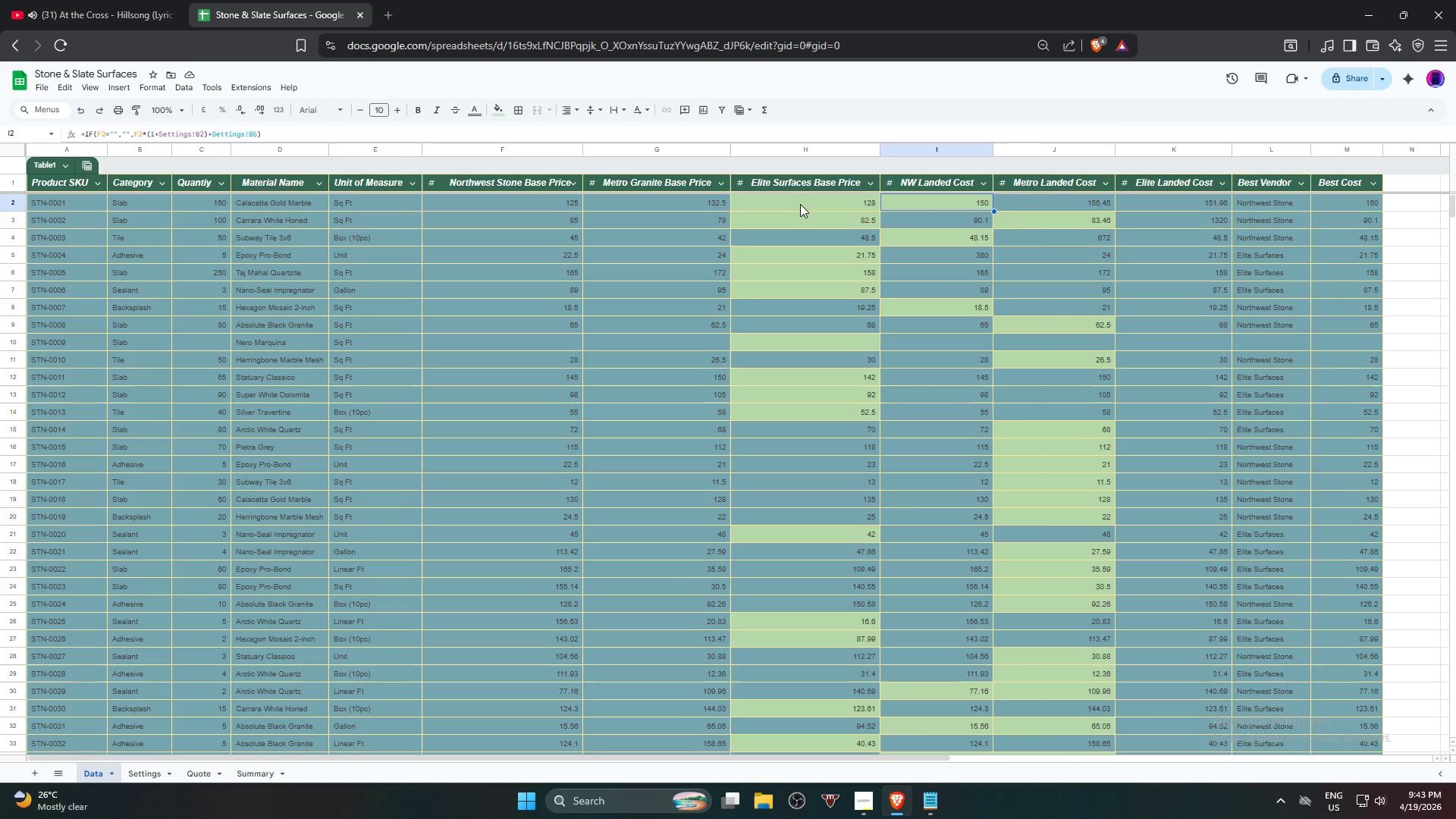 
left_click([800, 204])
 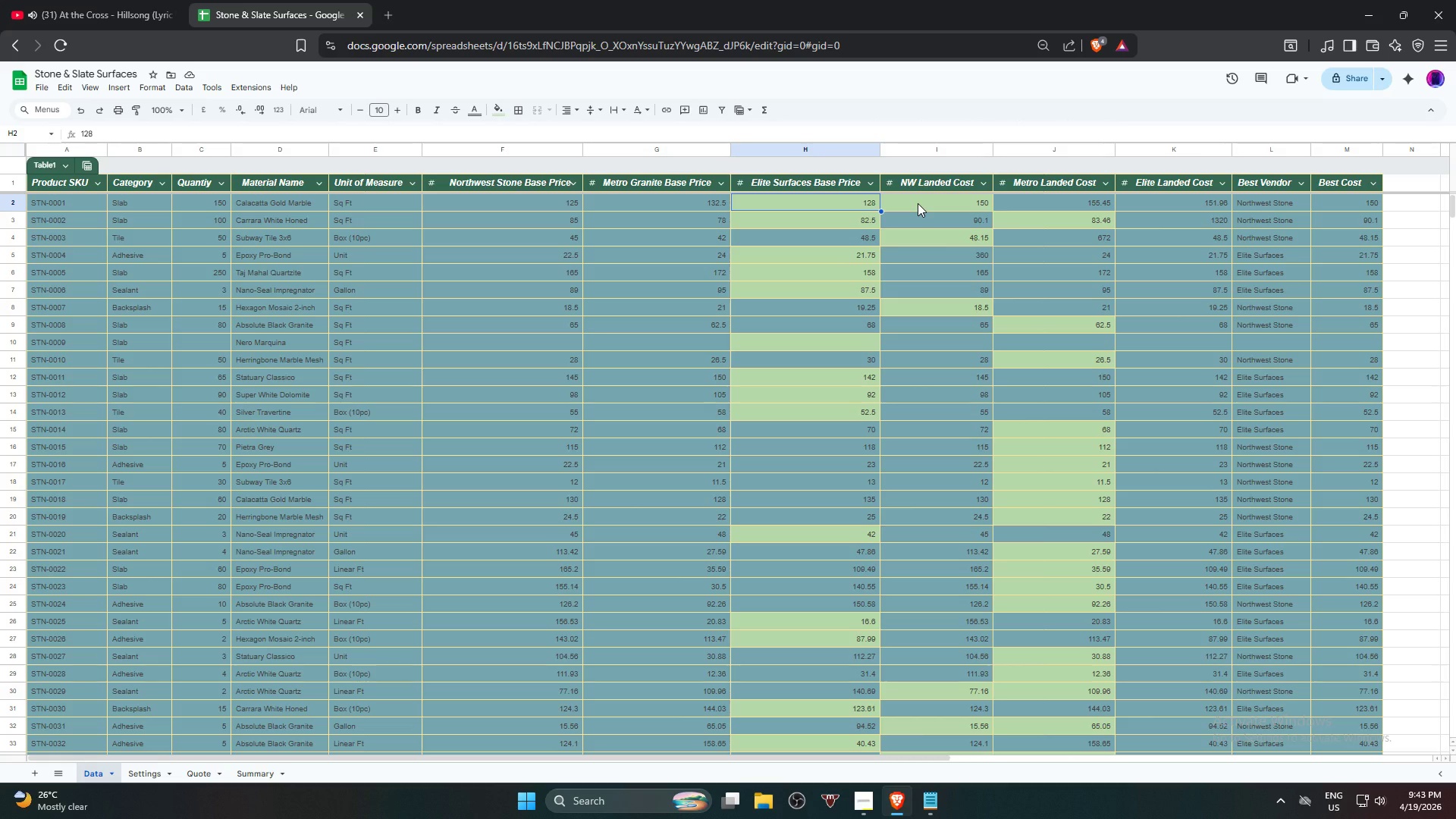 
left_click([918, 203])
 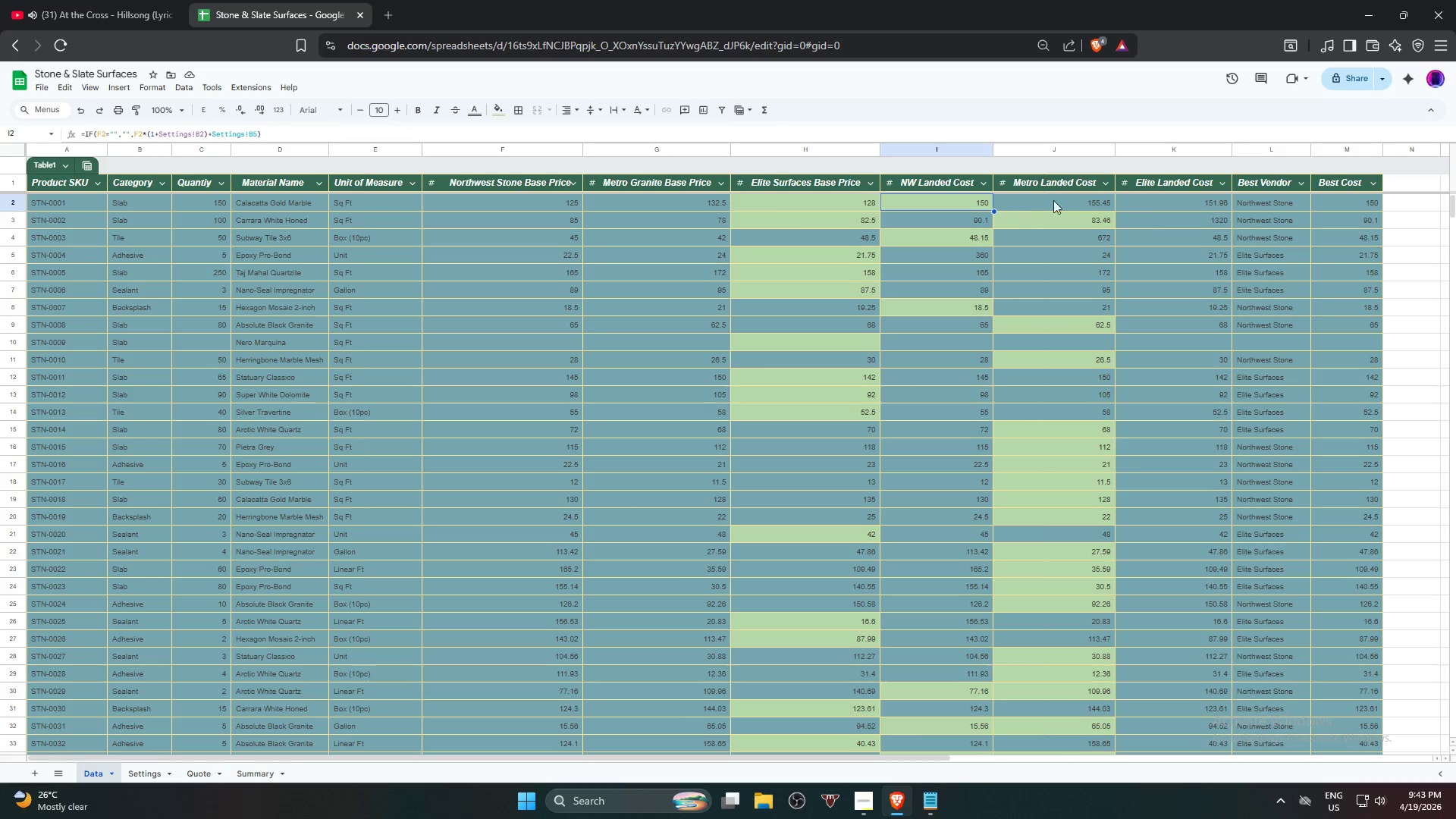 
wait(7.17)
 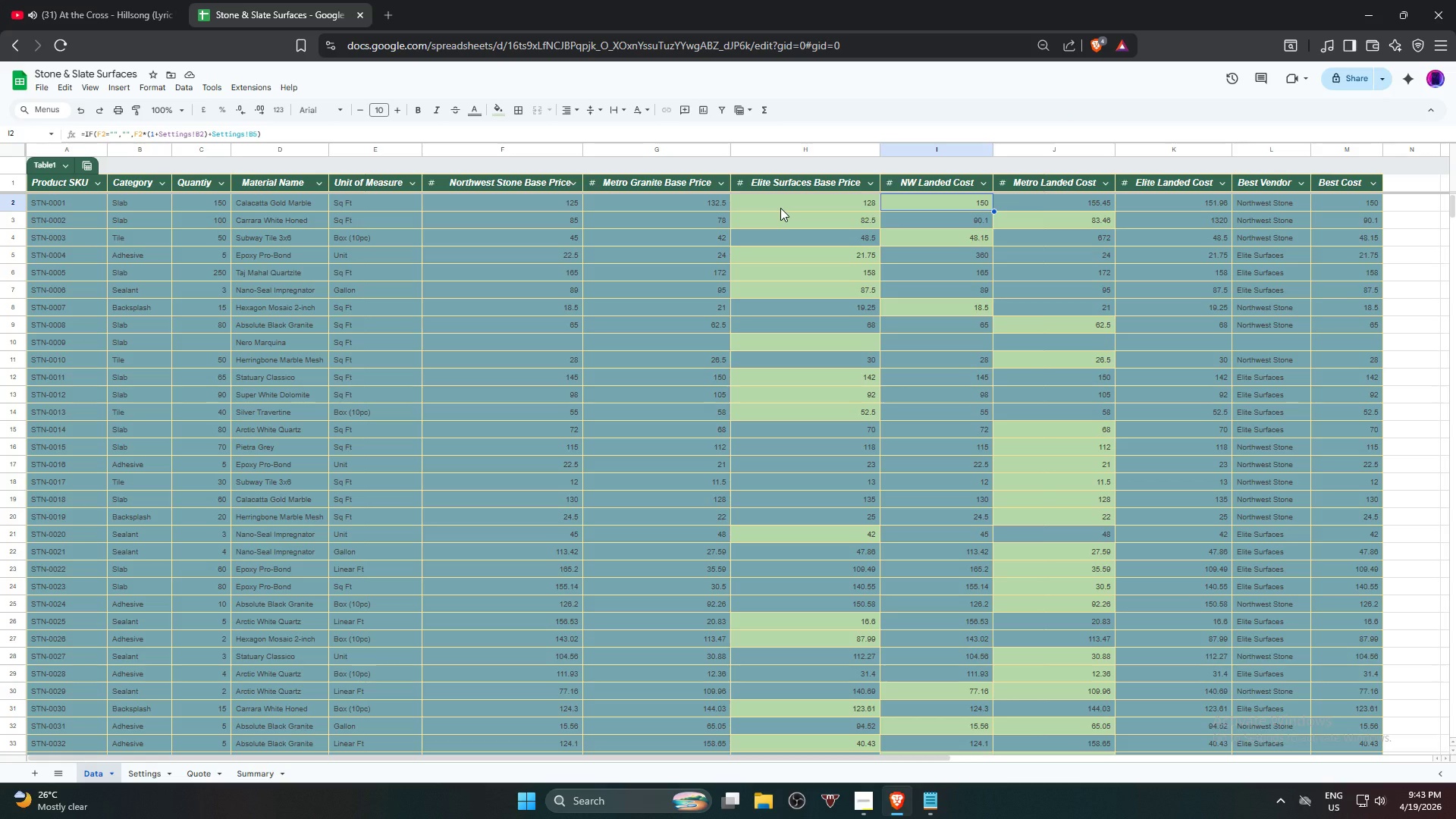 
left_click([790, 203])
 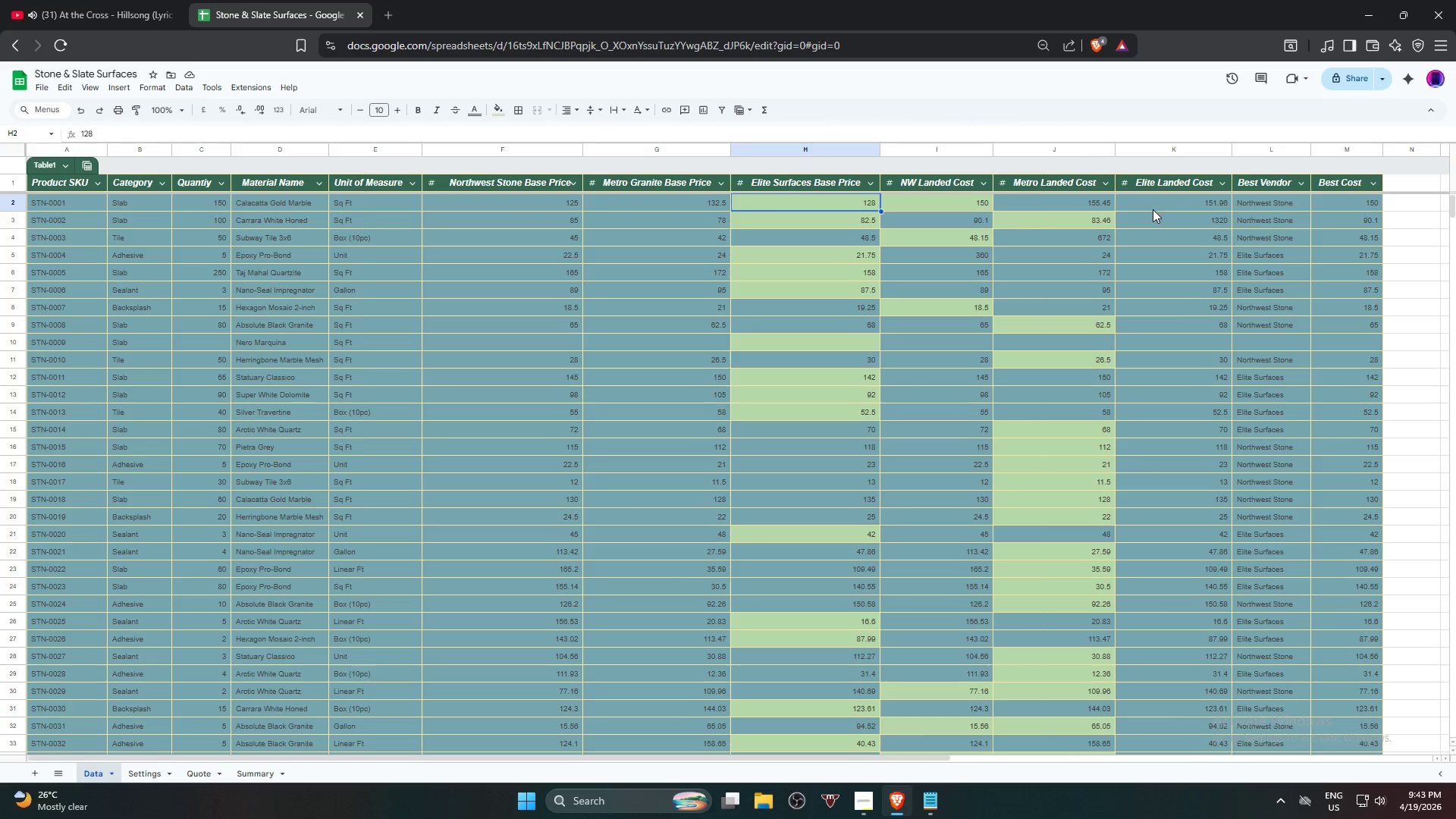 
left_click([1180, 202])
 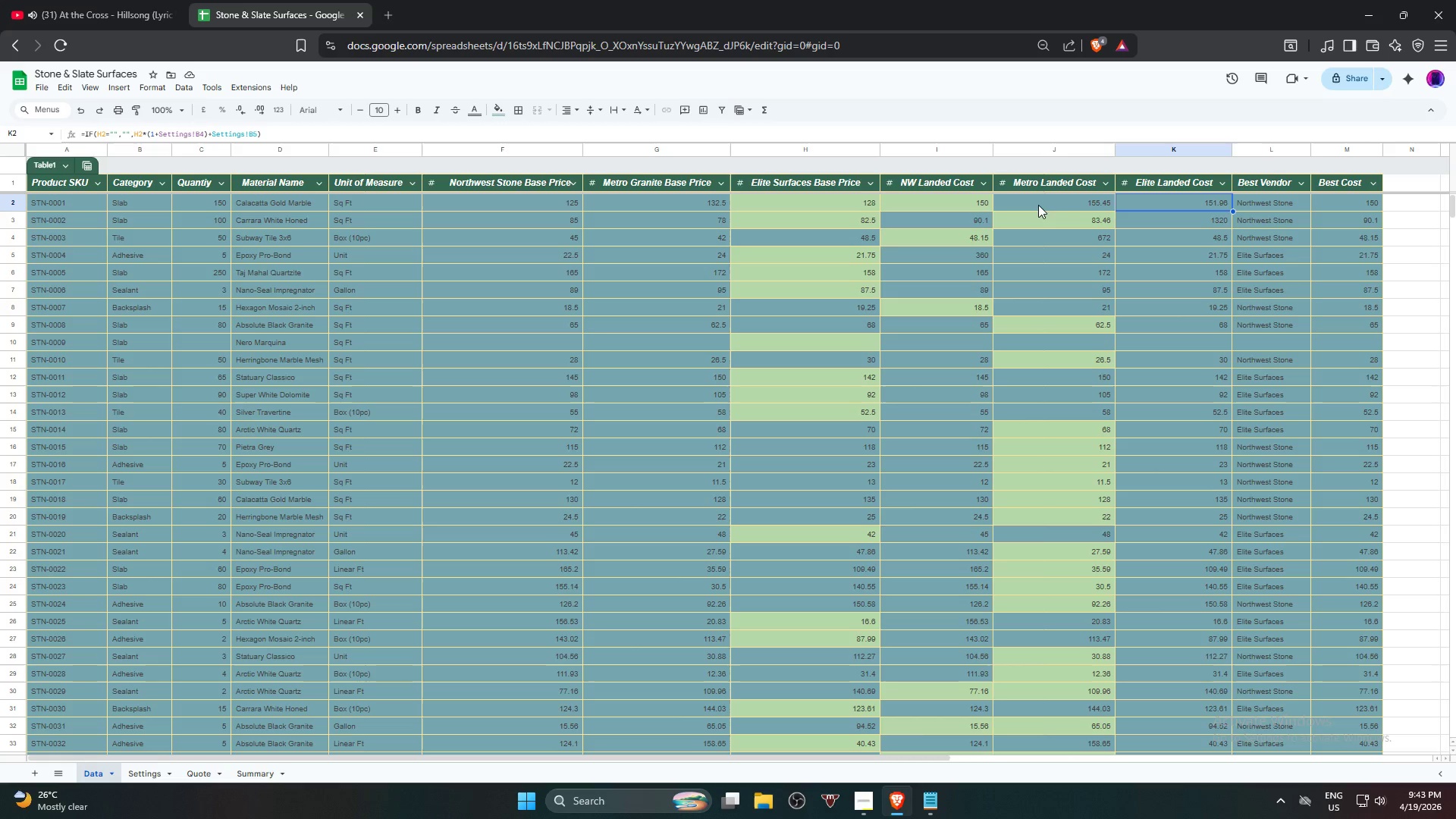 
left_click([1037, 204])
 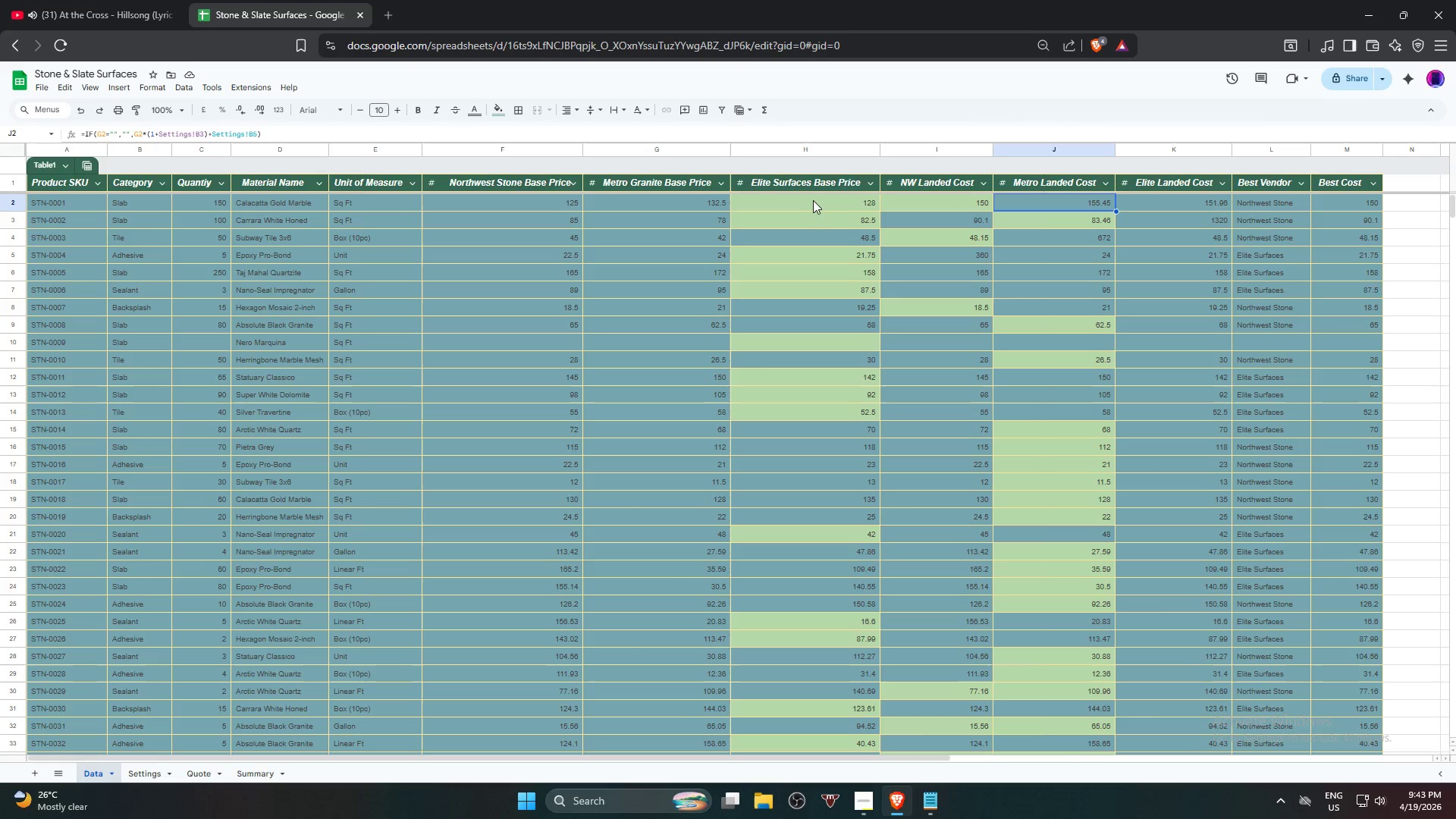 
wait(6.75)
 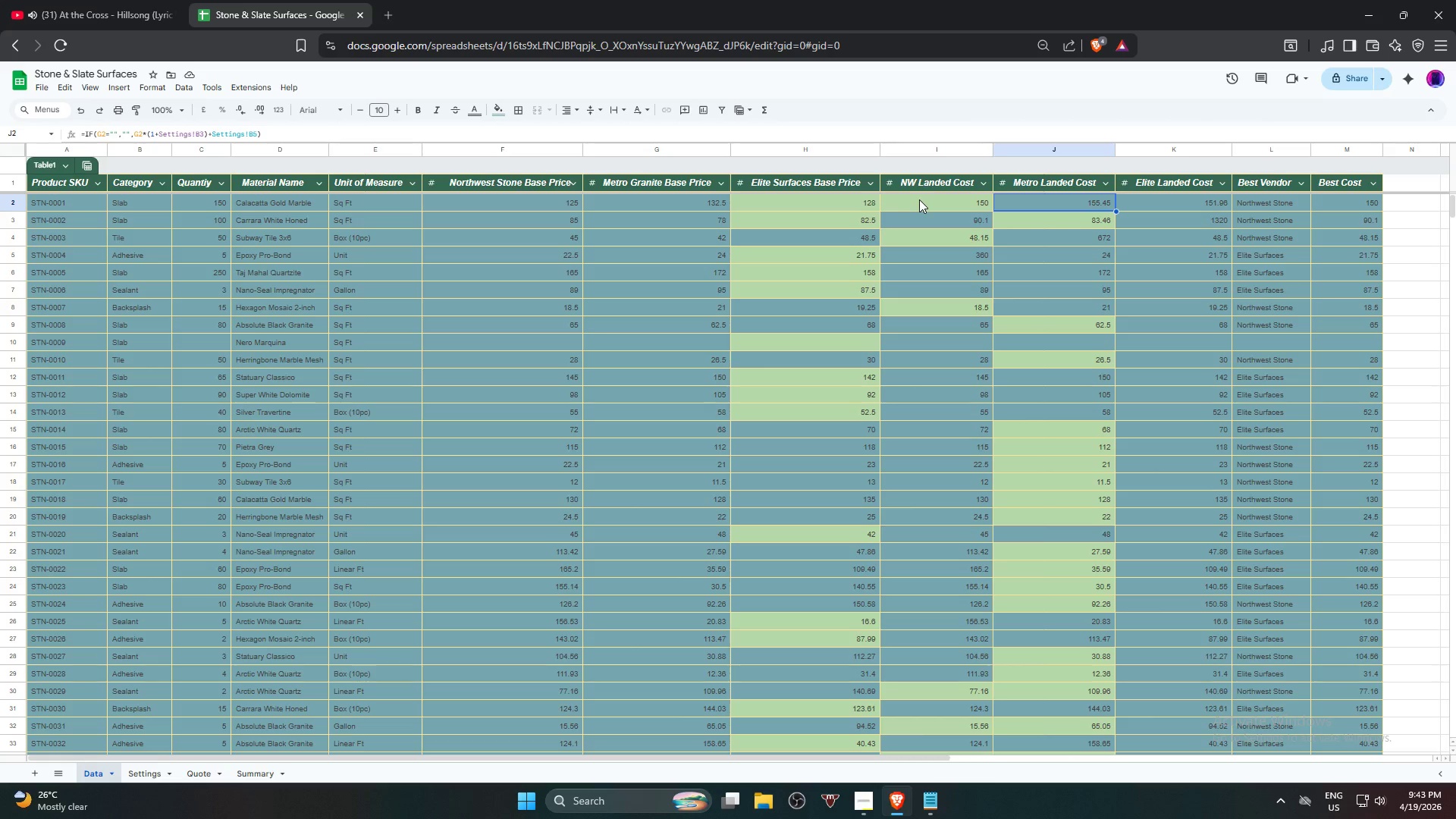 
left_click([805, 199])
 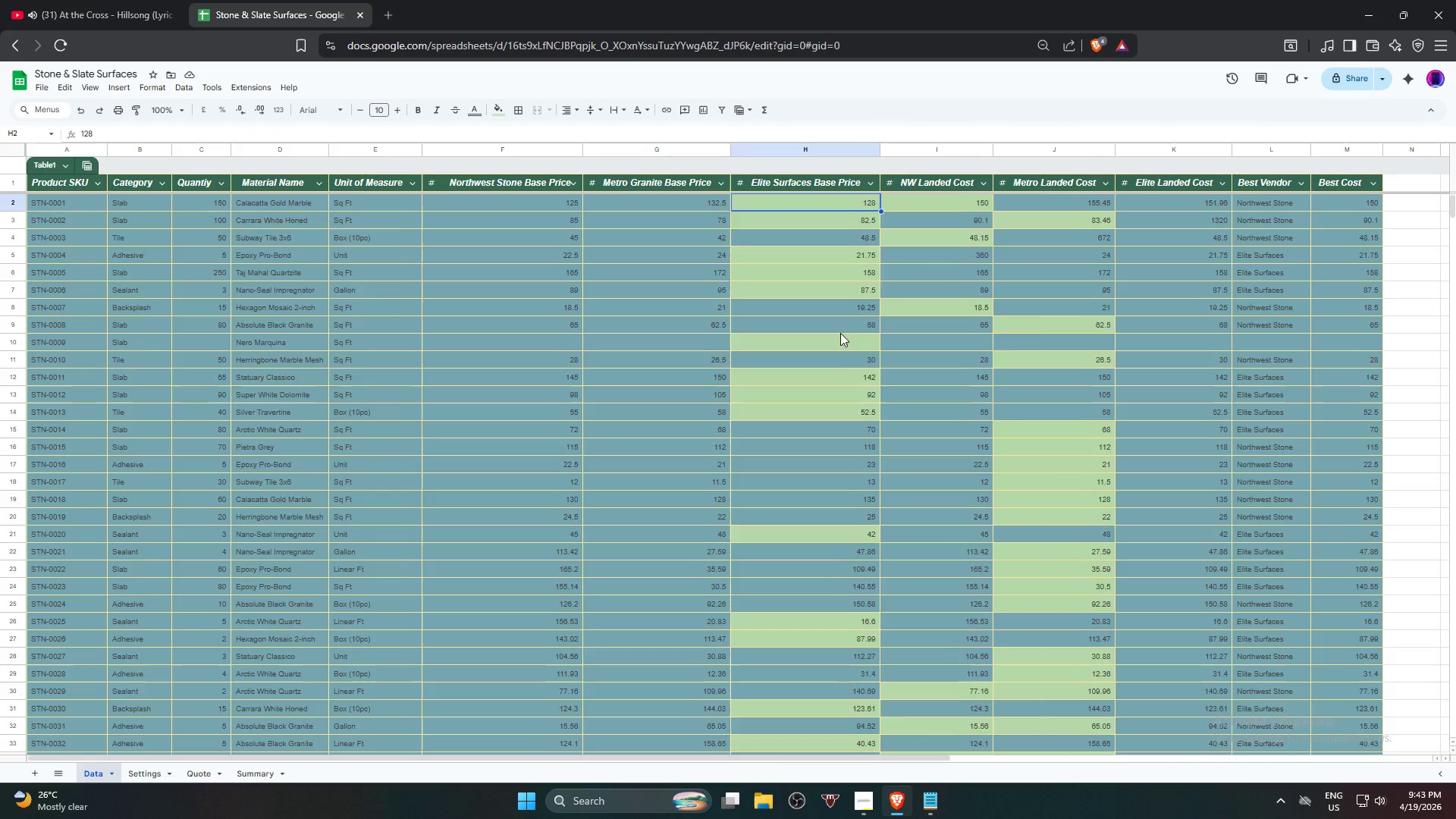 
scroll: coordinate [849, 453], scroll_direction: down, amount: 9.0
 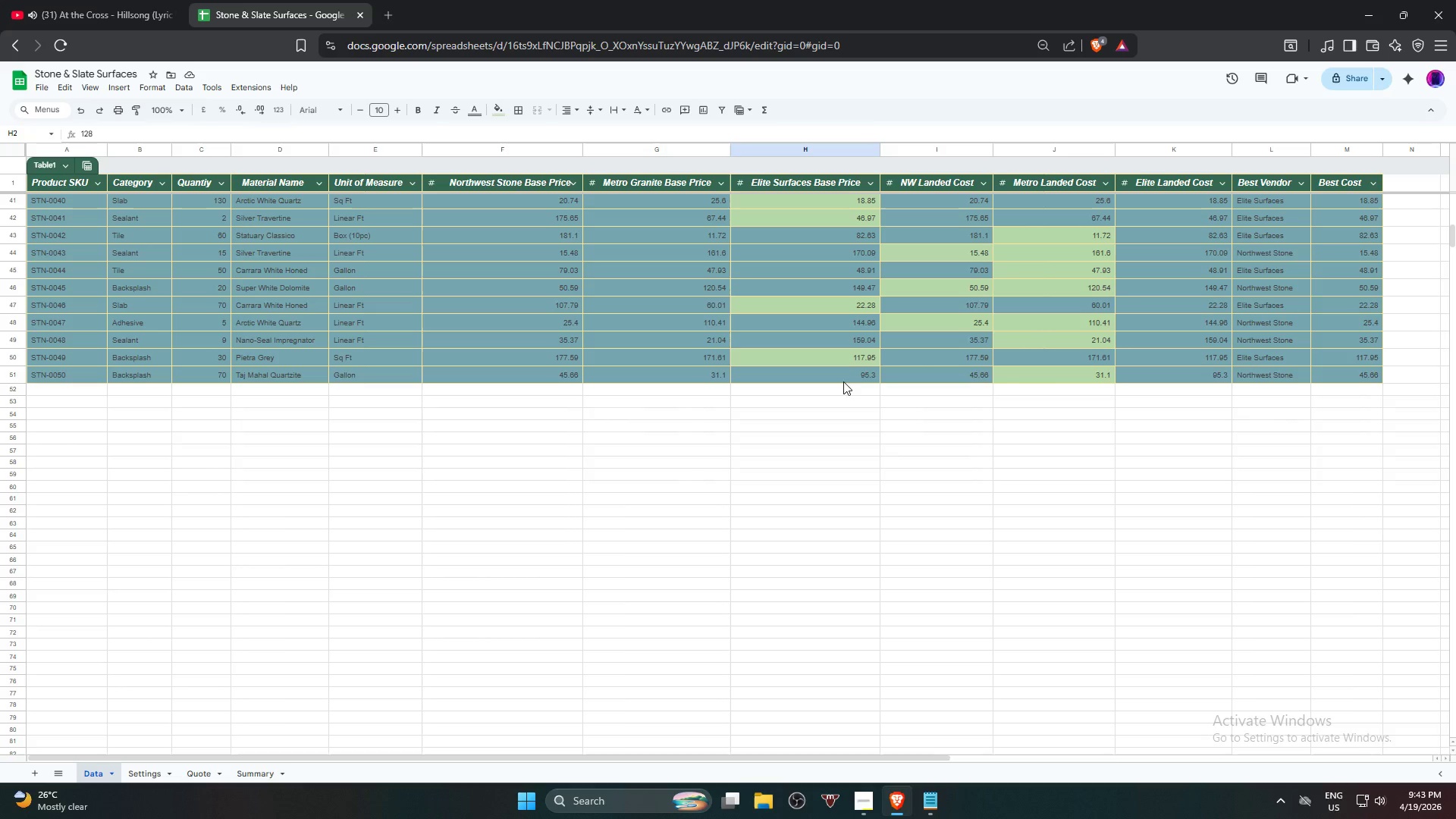 
hold_key(key=ShiftLeft, duration=0.59)
 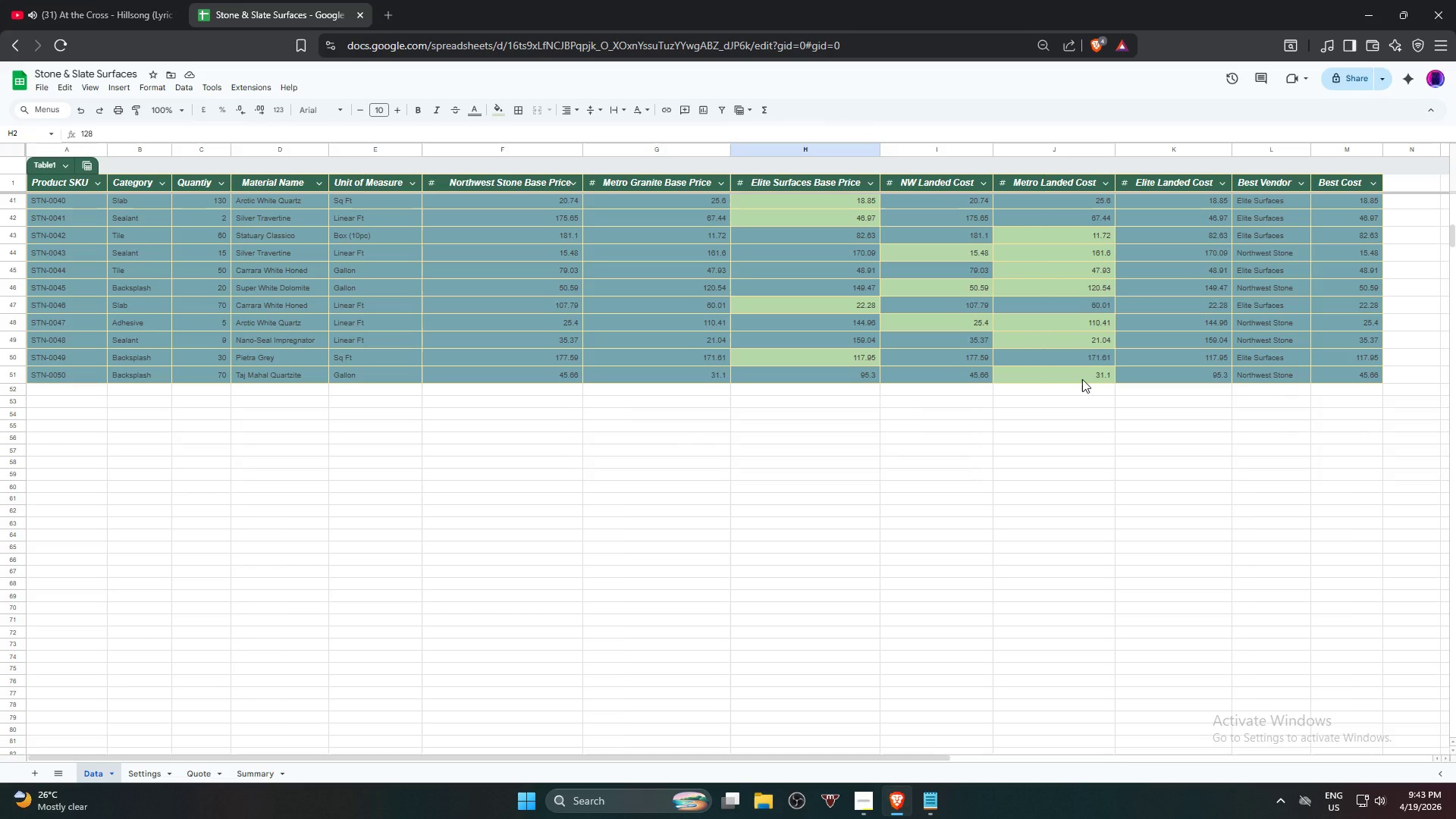 
hold_key(key=ShiftLeft, duration=1.22)
 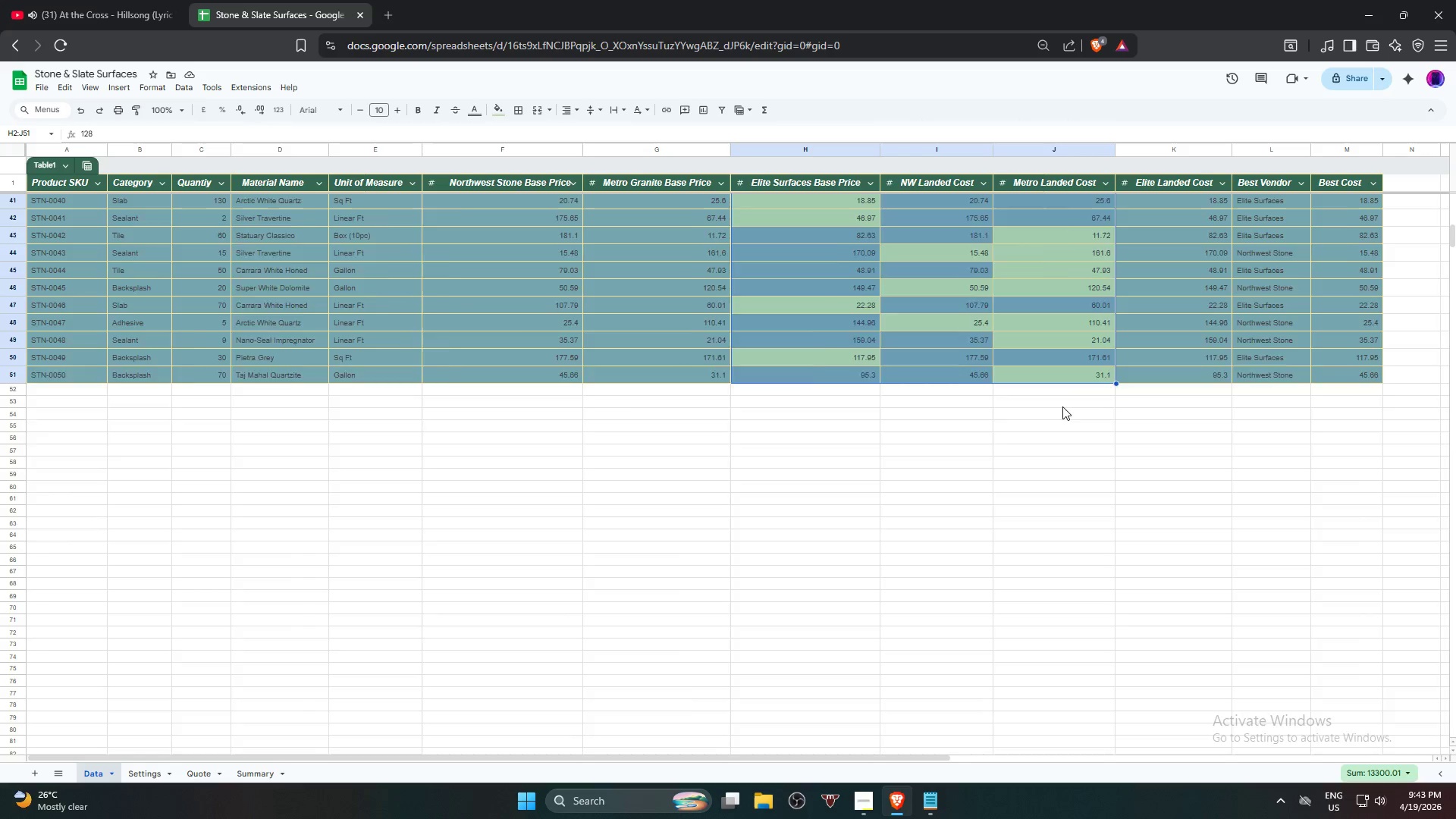 
scroll: coordinate [1075, 449], scroll_direction: up, amount: 5.0
 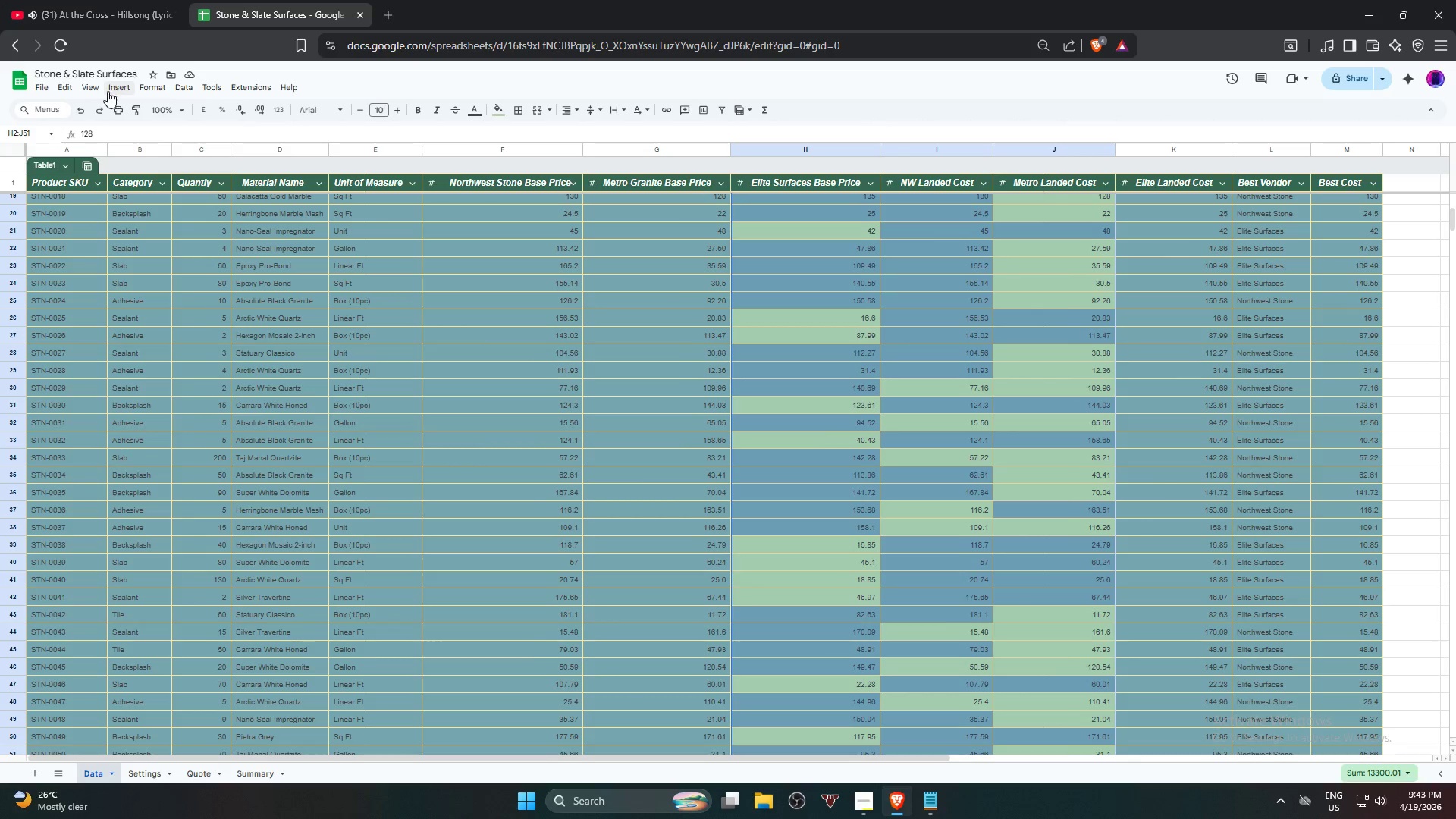 
left_click([155, 89])
 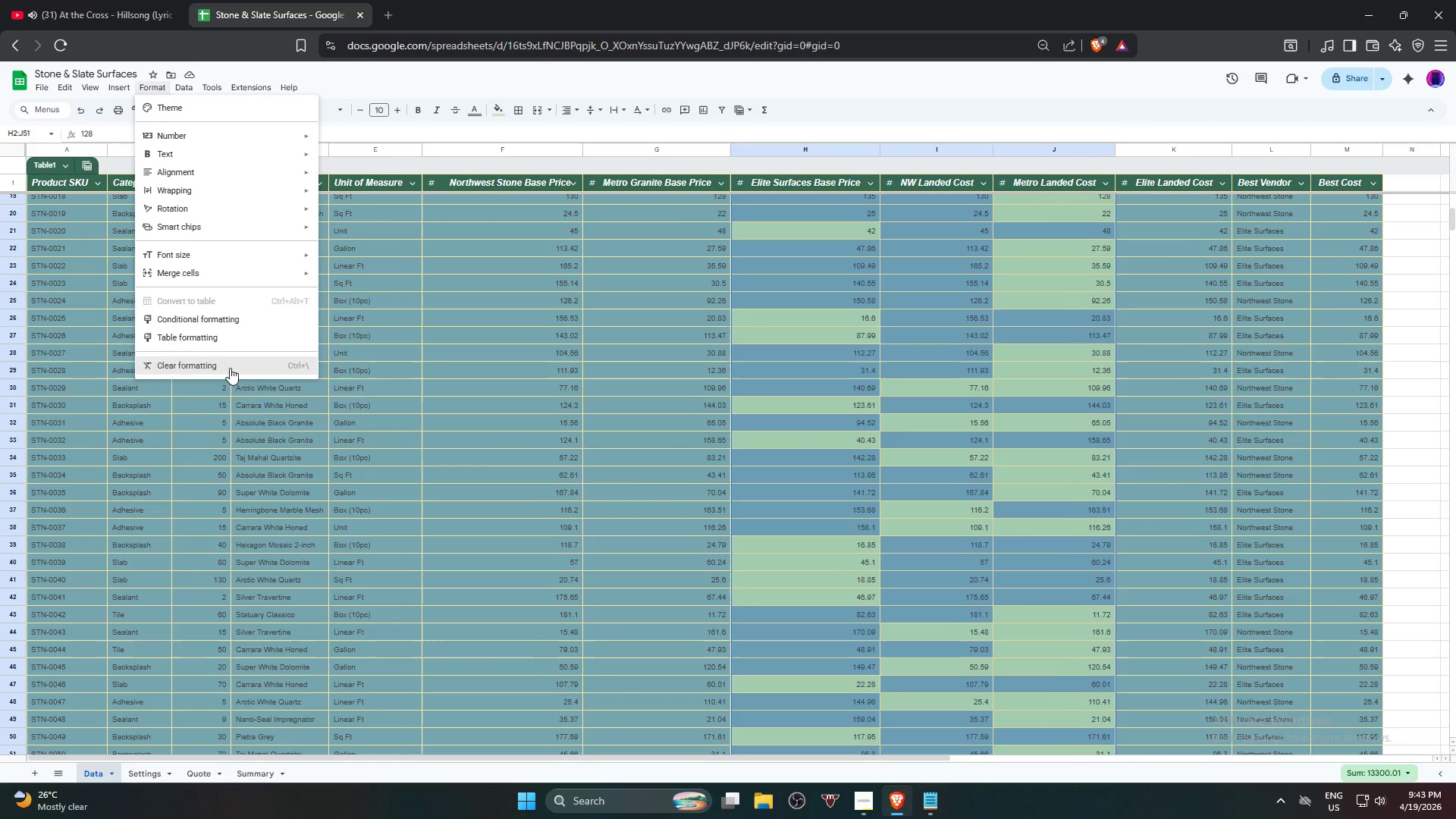 
mouse_move([254, 317])
 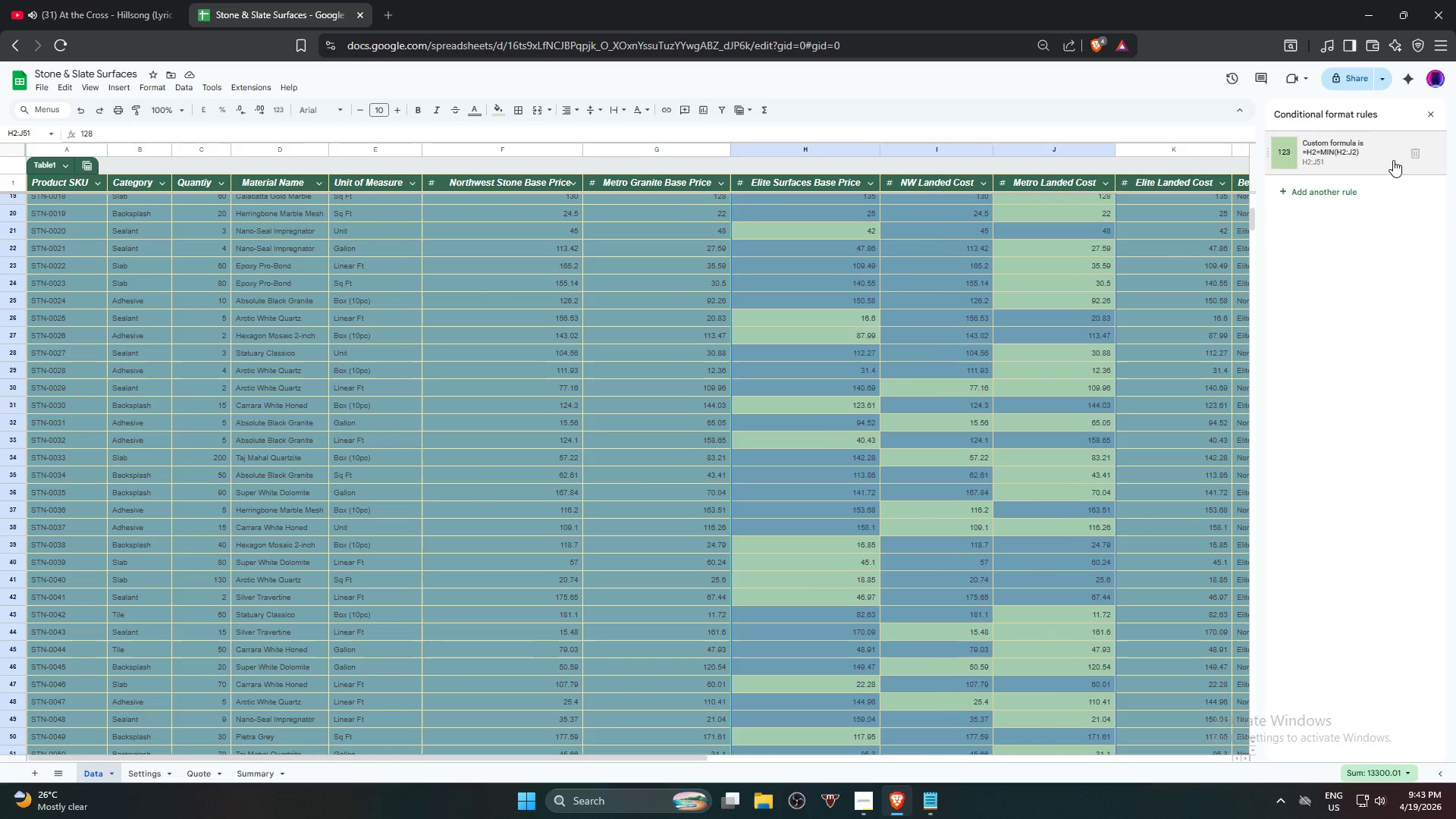 
double_click([1393, 160])
 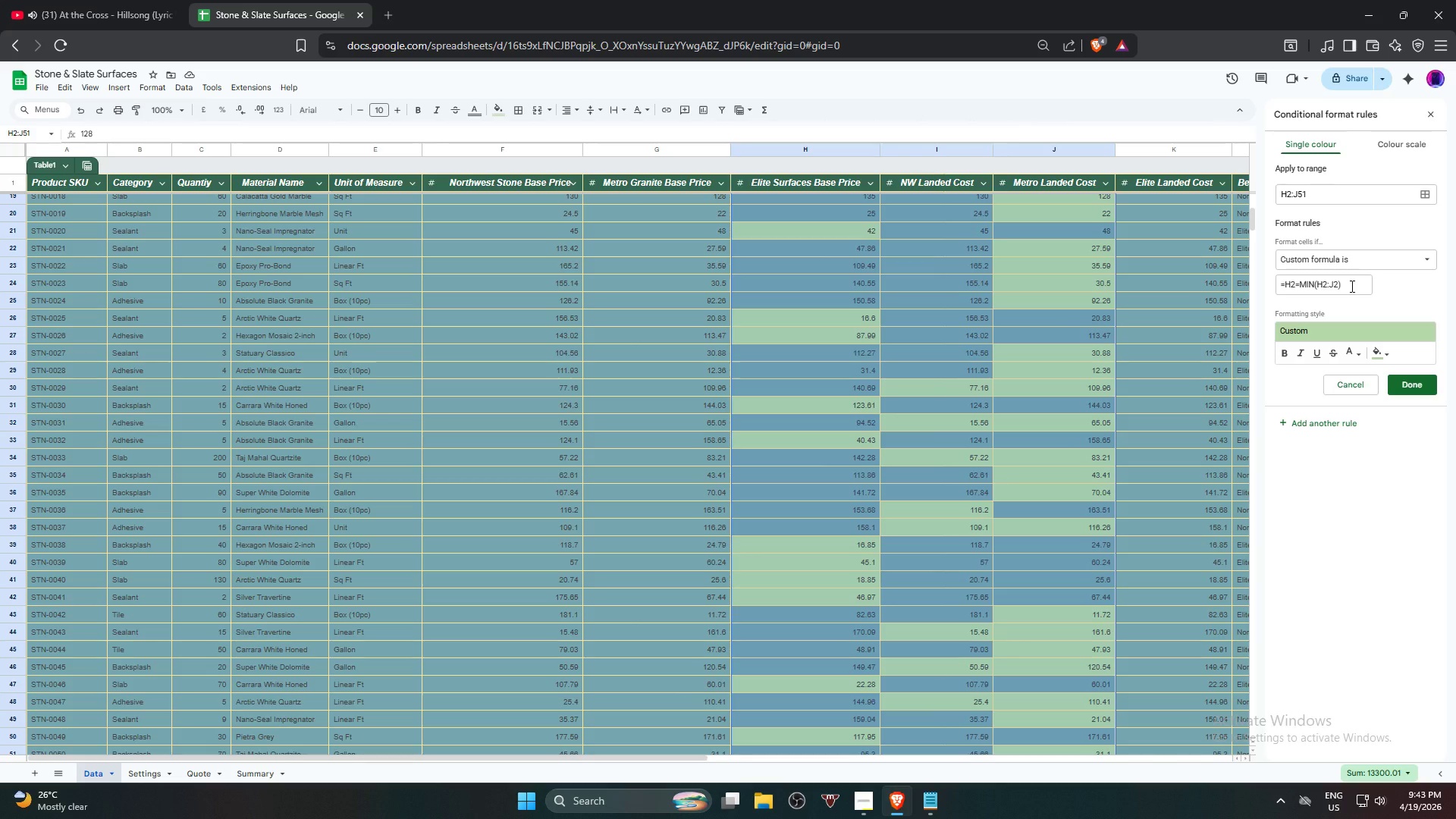 
wait(6.2)
 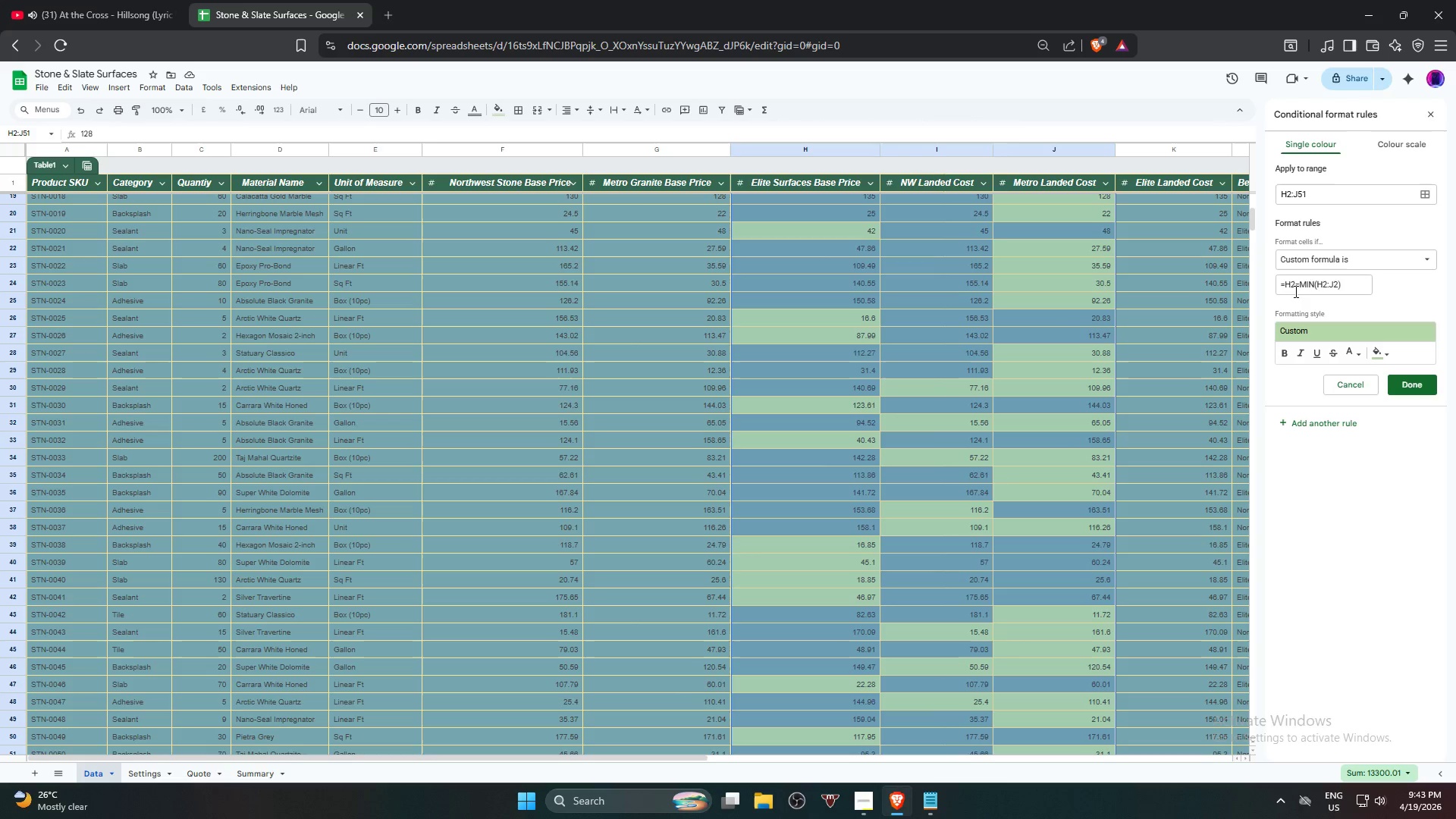 
left_click([1351, 286])
 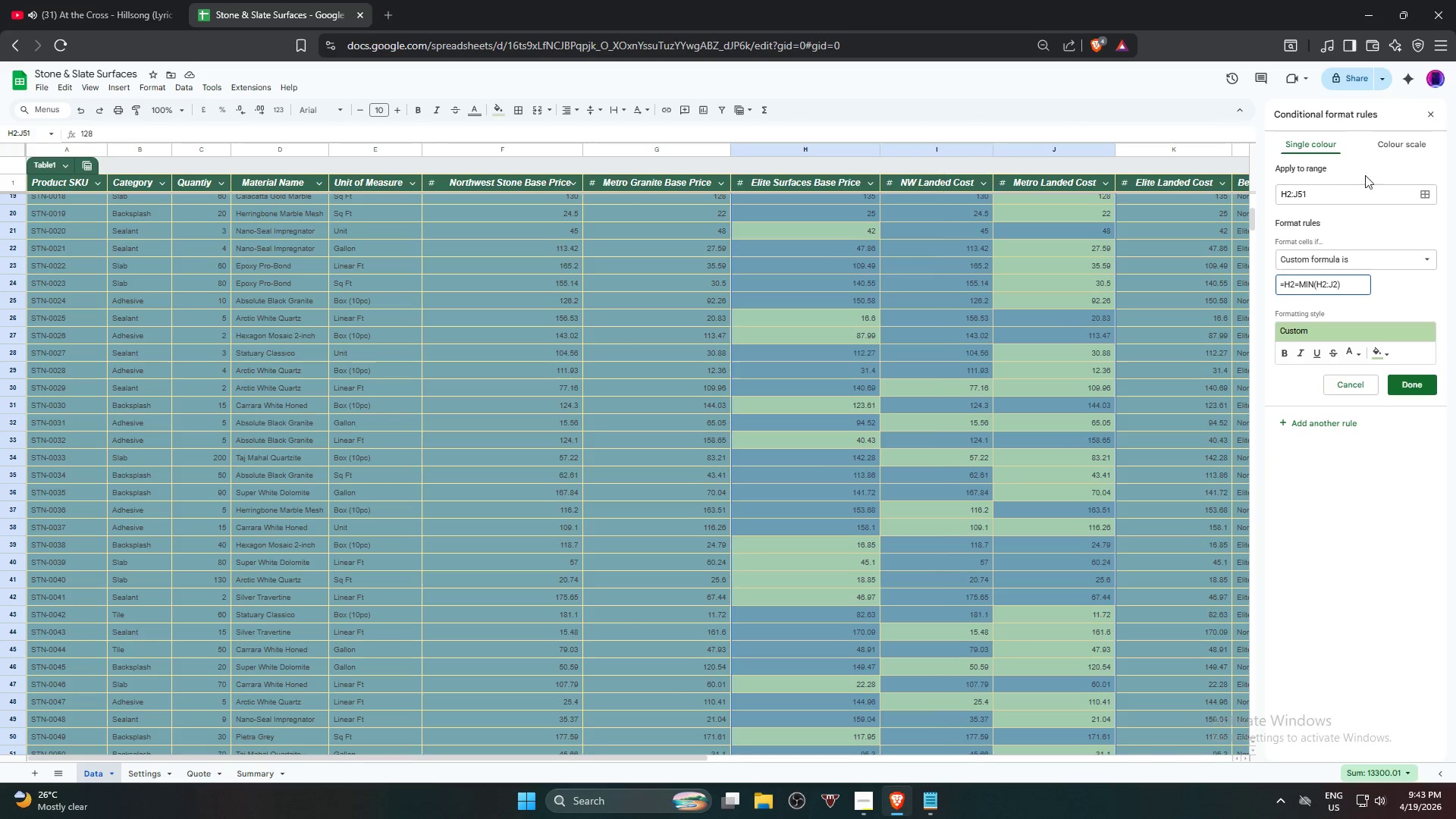 
left_click([1430, 119])
 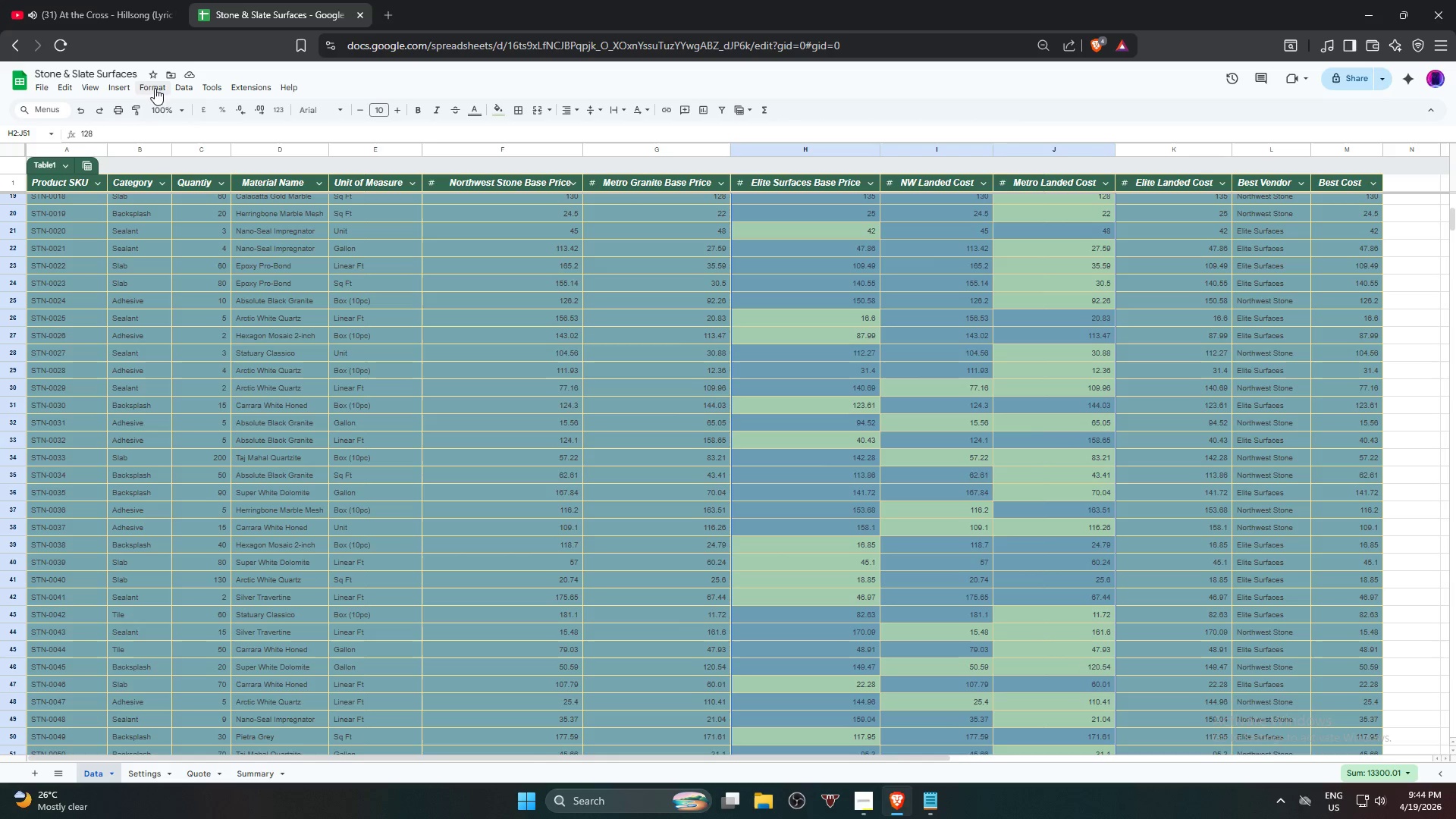 
left_click([144, 89])
 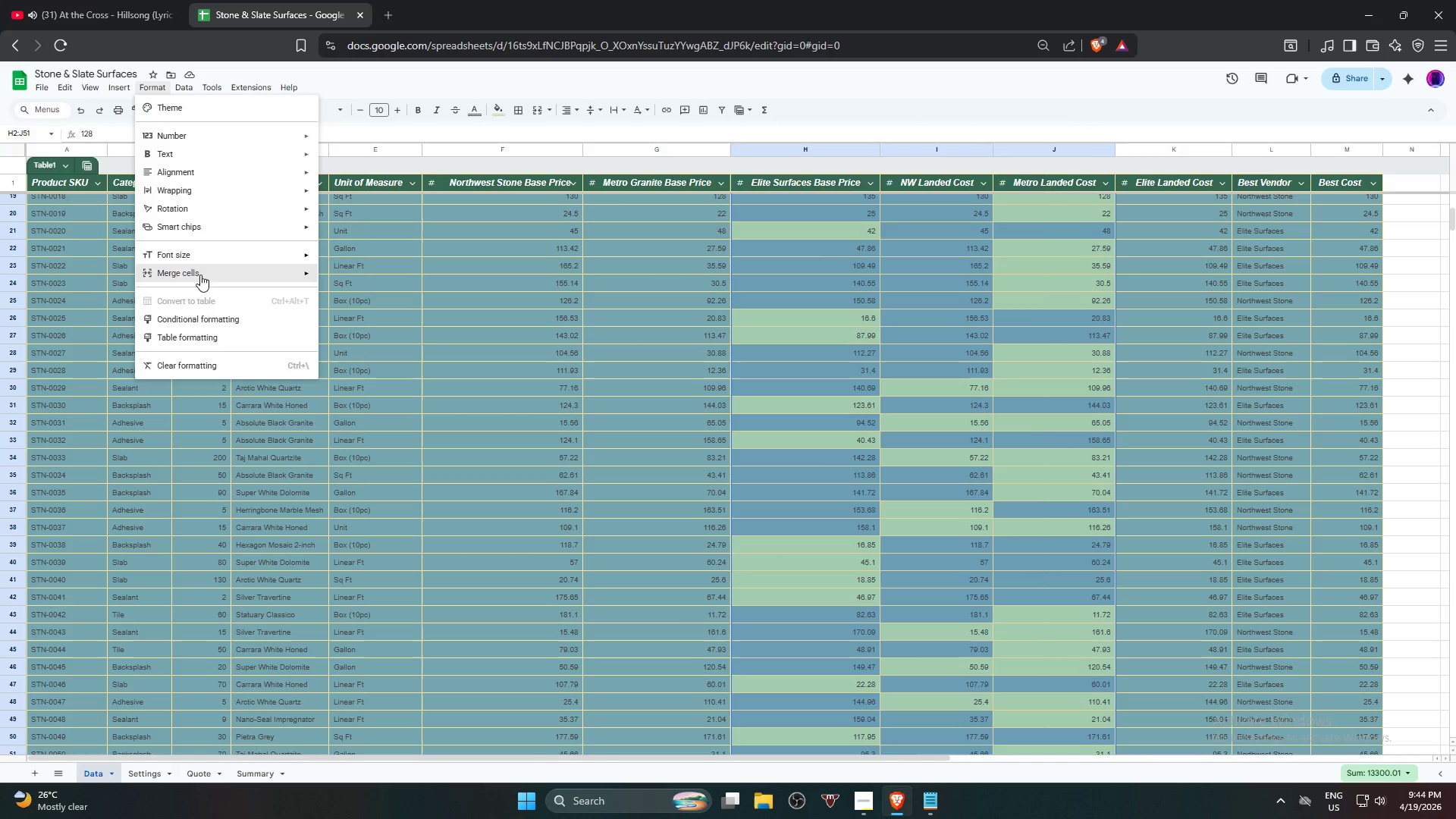 
left_click([219, 326])
 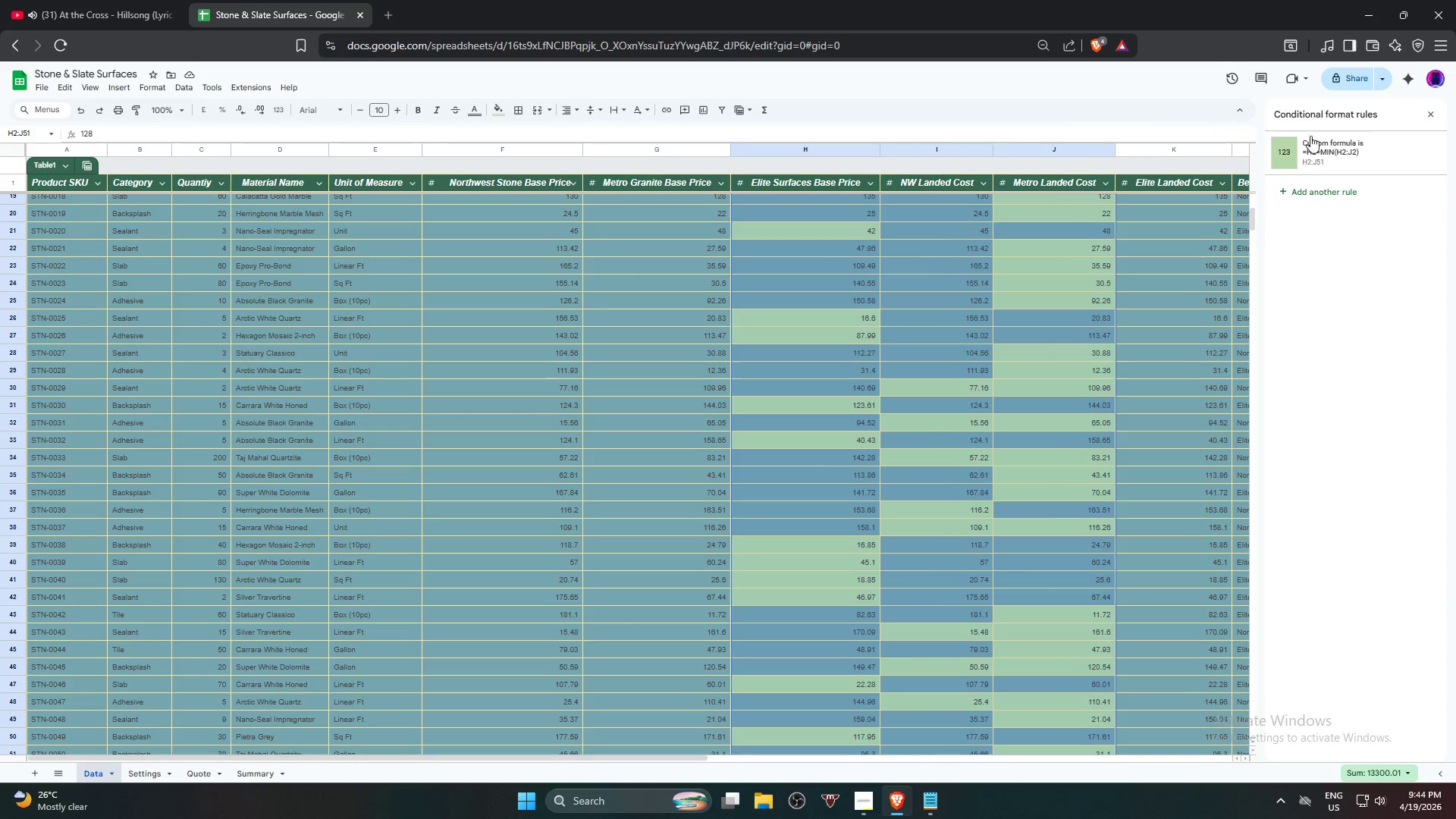 
left_click([1356, 155])
 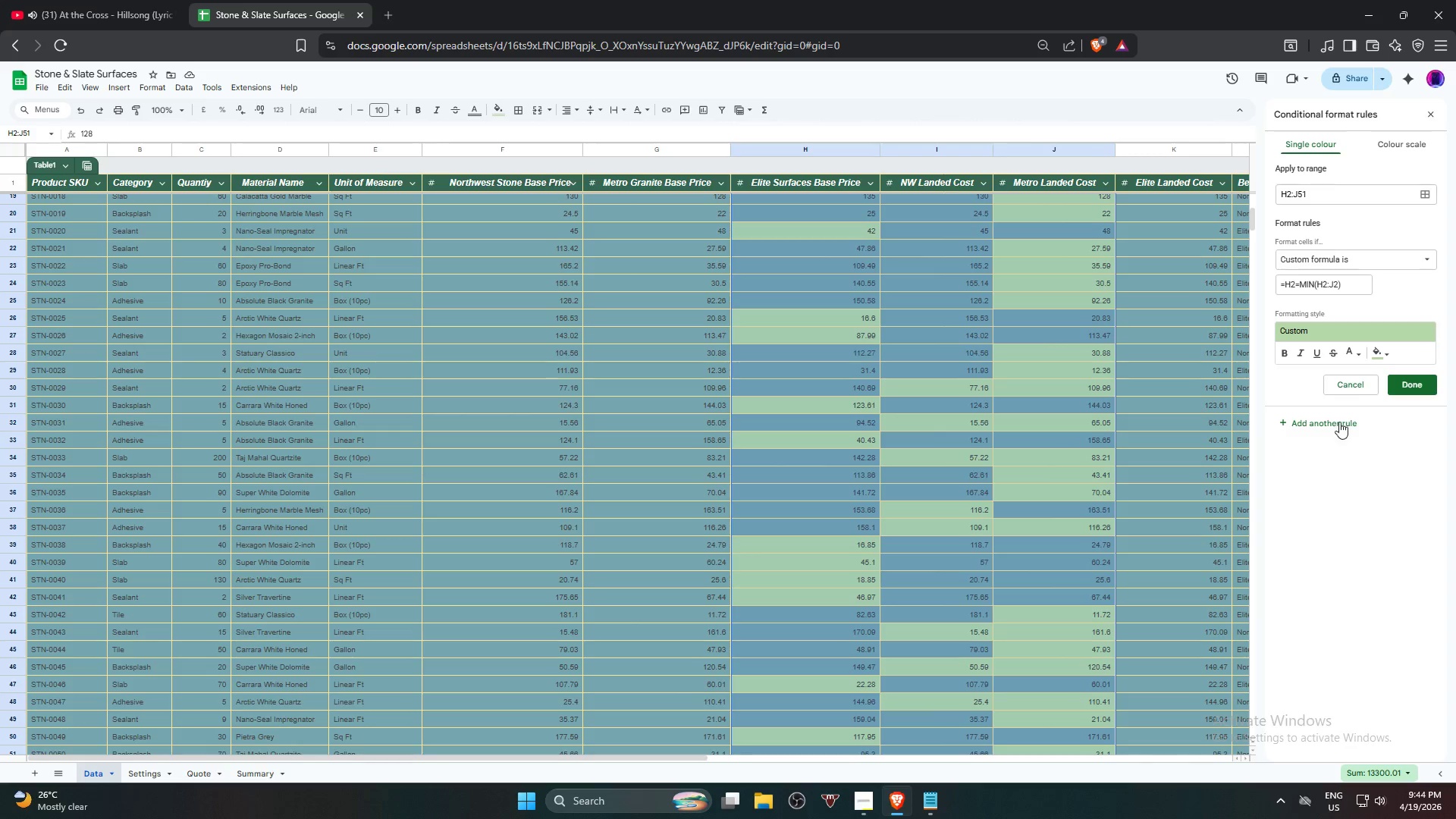 
left_click([1353, 391])
 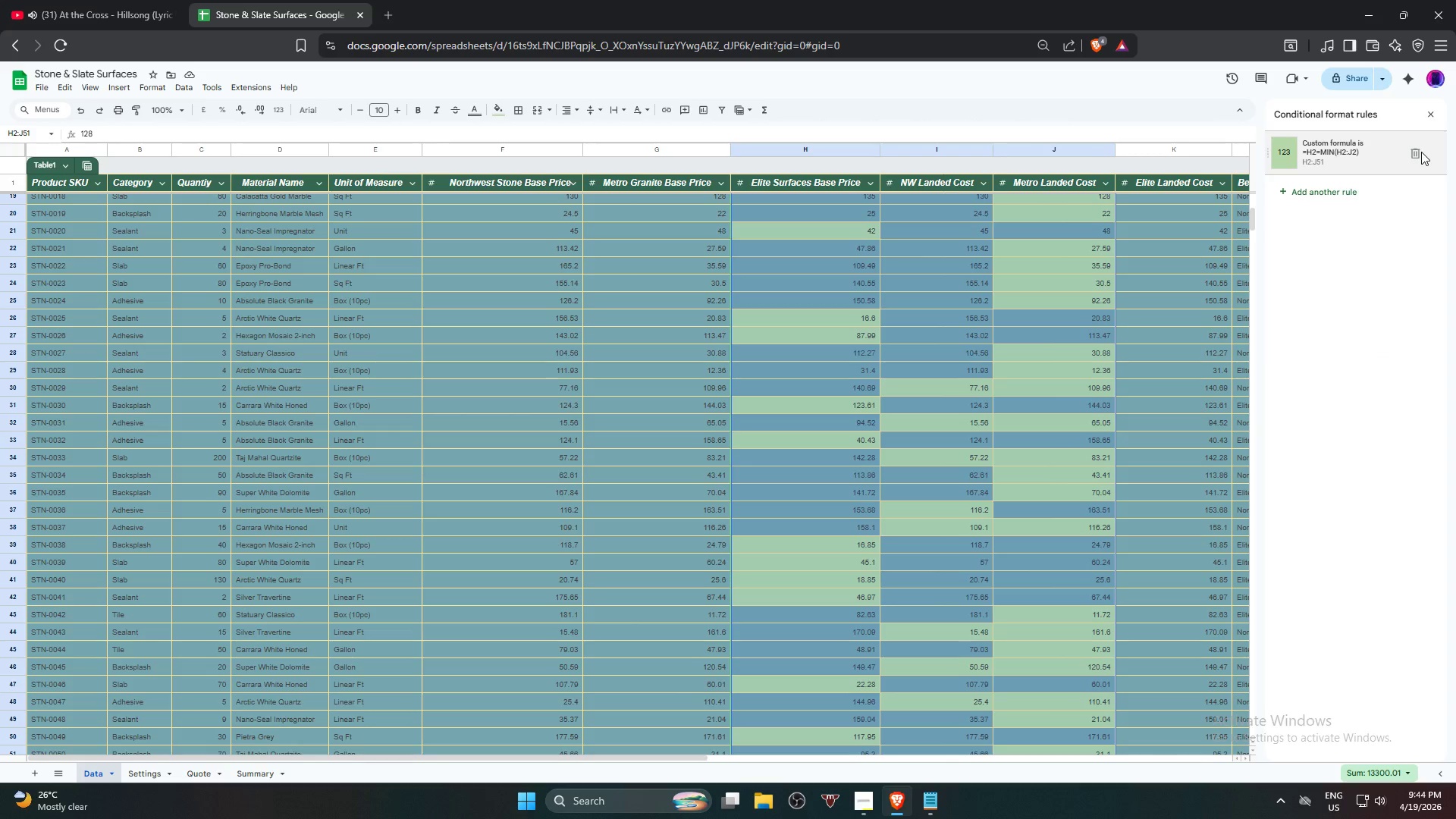 
left_click([1417, 152])
 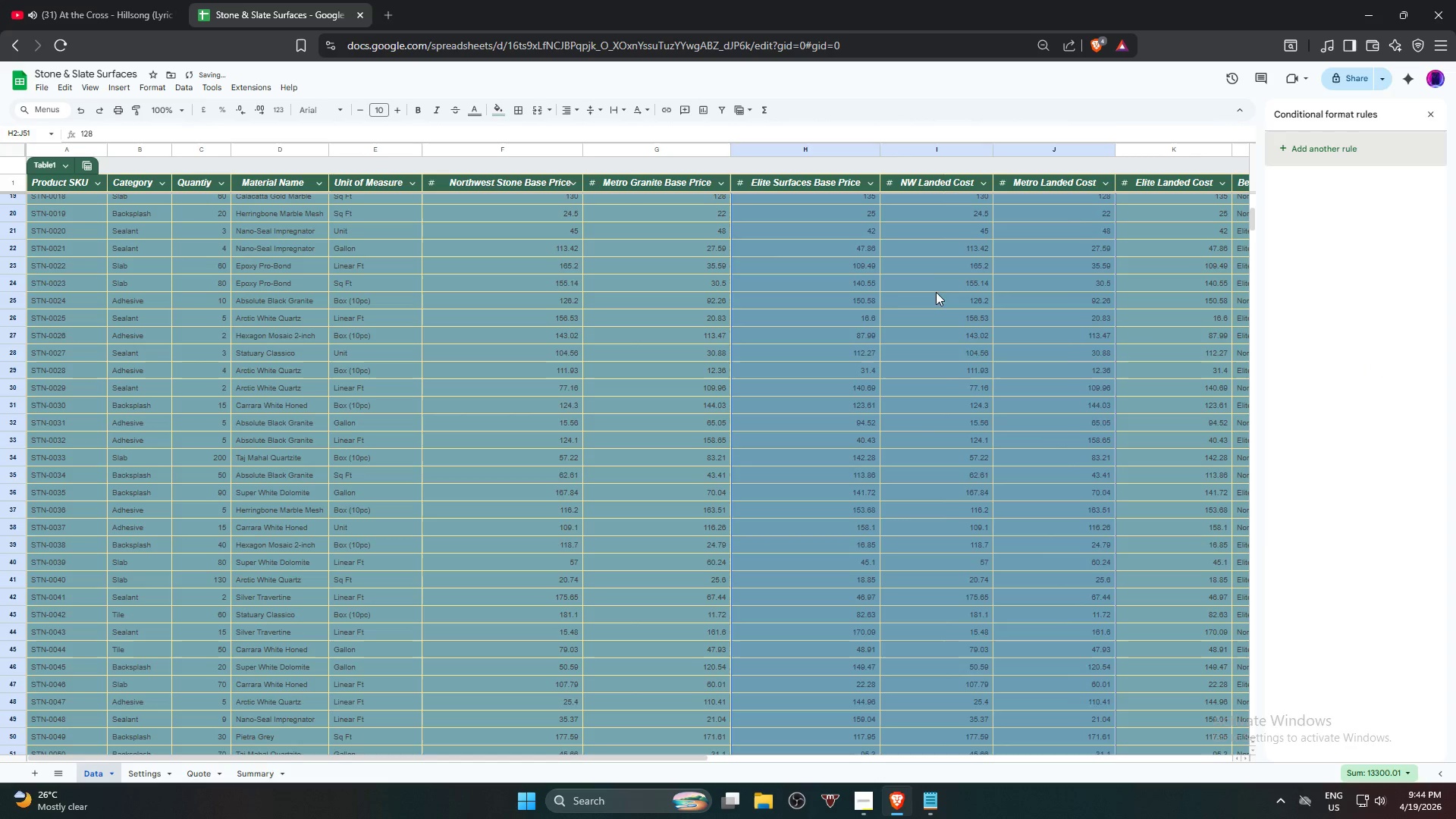 
left_click([890, 292])
 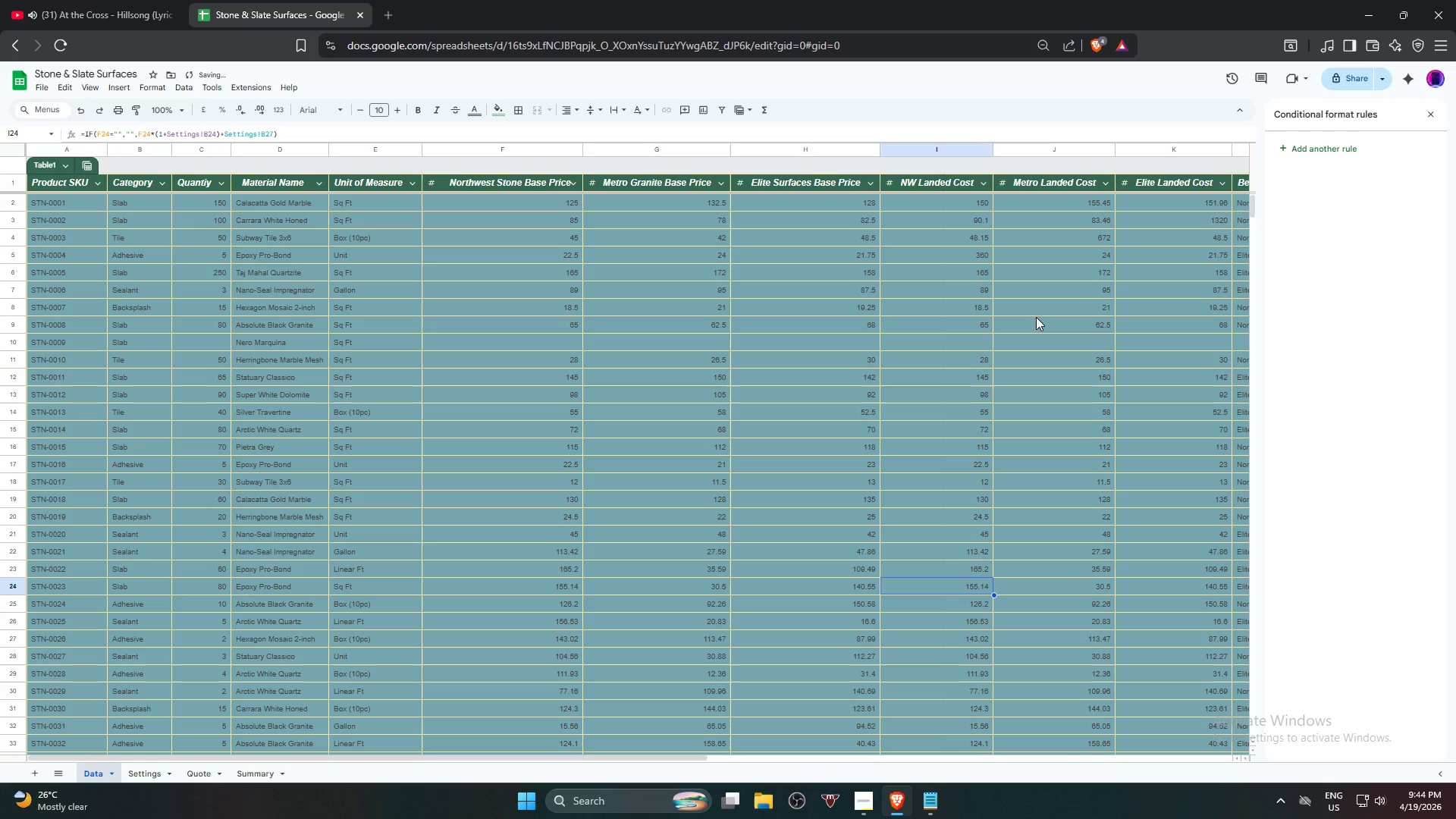 
scroll: coordinate [1036, 299], scroll_direction: up, amount: 11.0
 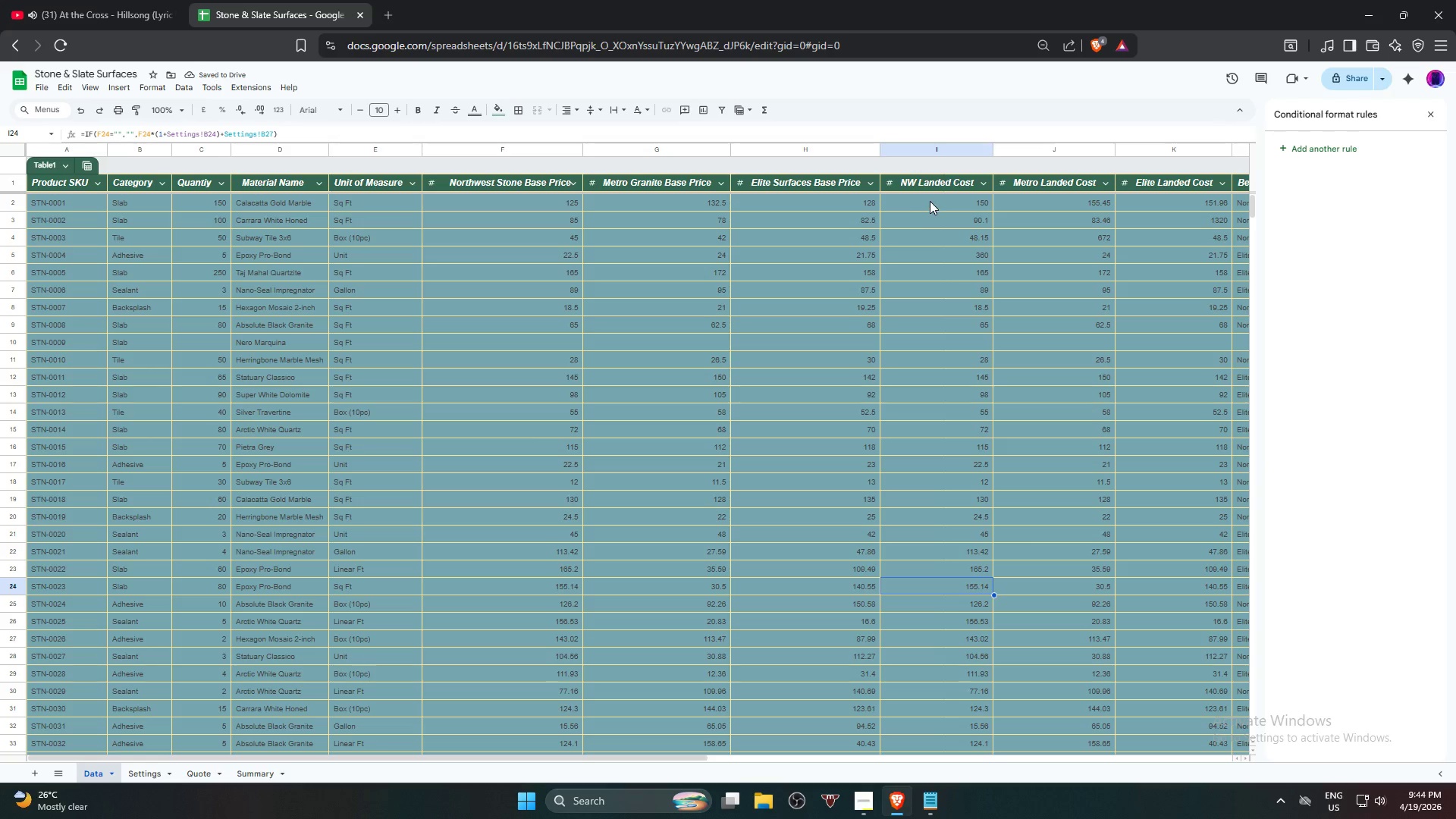 
left_click([930, 201])
 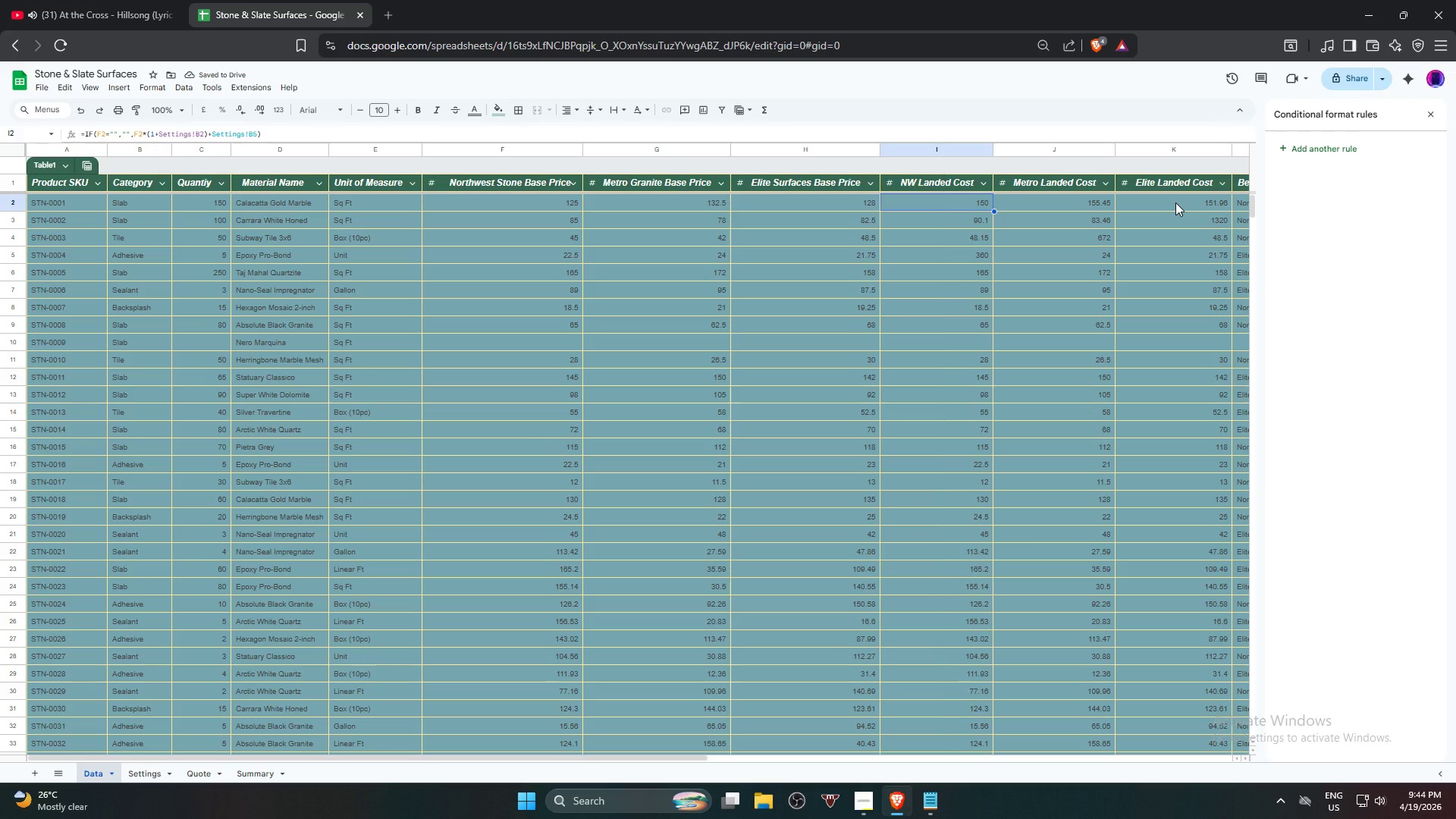 
hold_key(key=ShiftLeft, duration=0.48)
left_click([1176, 202])
 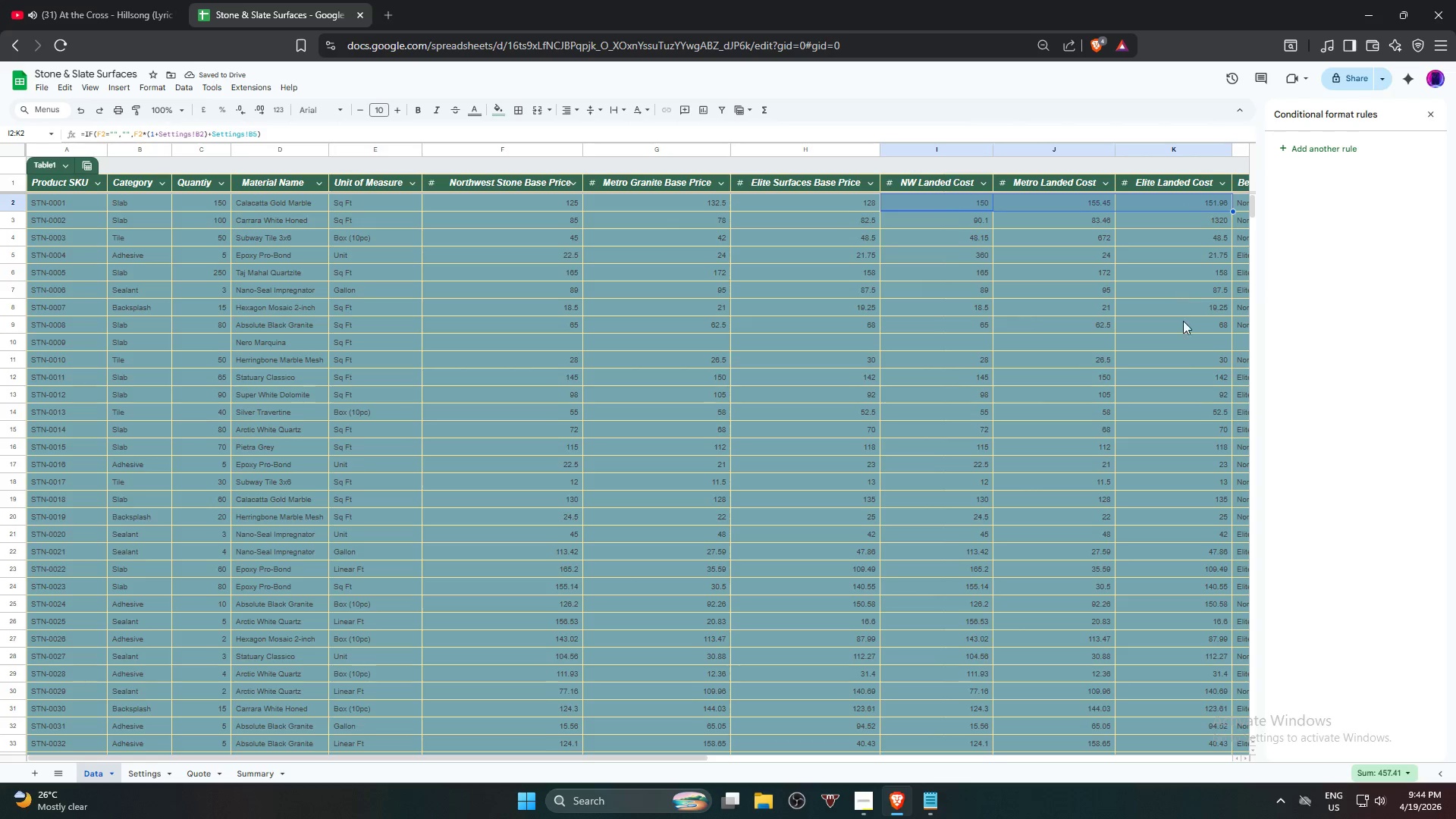 
hold_key(key=ShiftLeft, duration=1.11)
 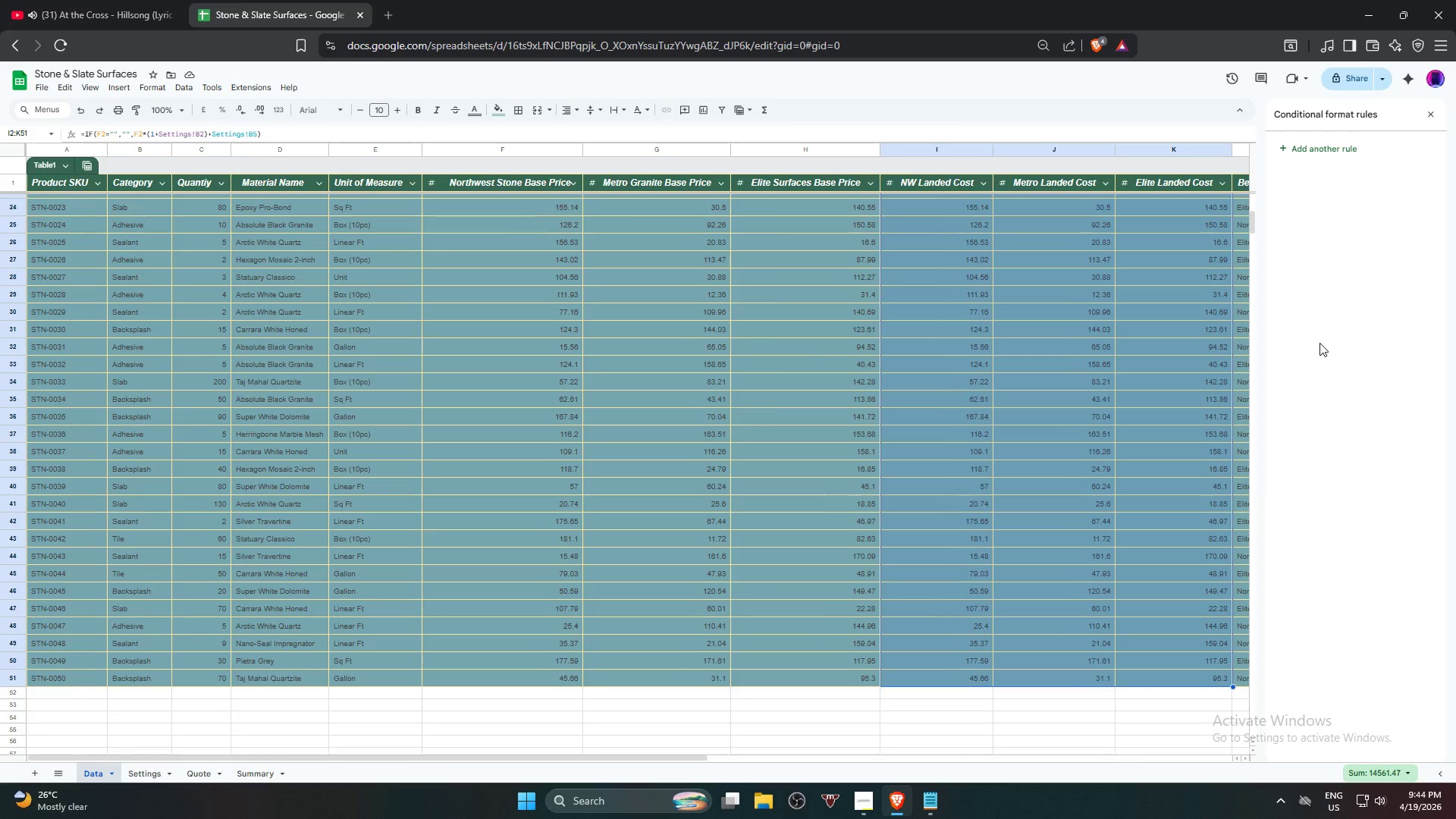 
scroll: coordinate [1179, 361], scroll_direction: down, amount: 5.0
 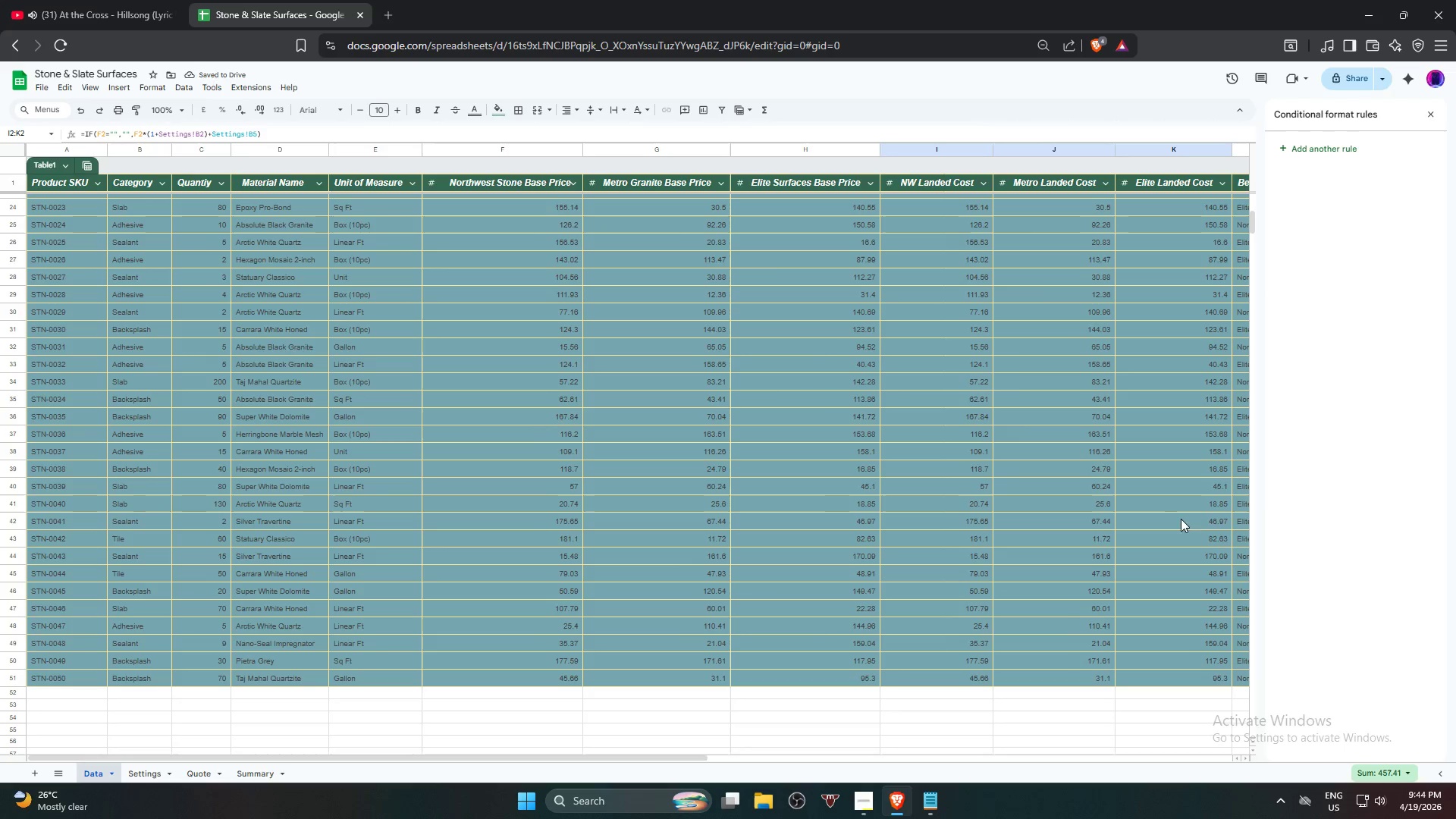 
left_click([1188, 676])
 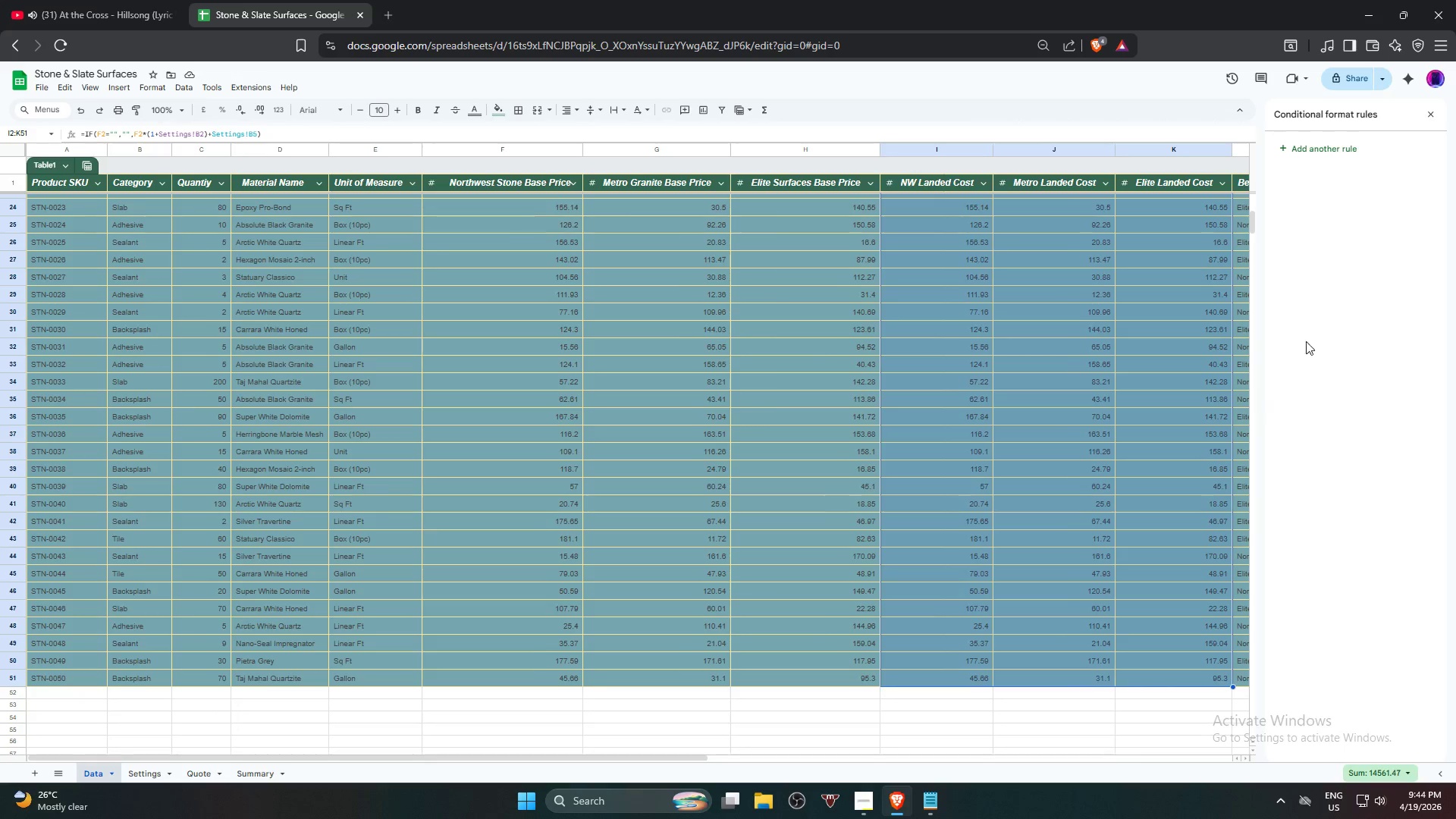 
scroll: coordinate [1173, 333], scroll_direction: up, amount: 14.0
 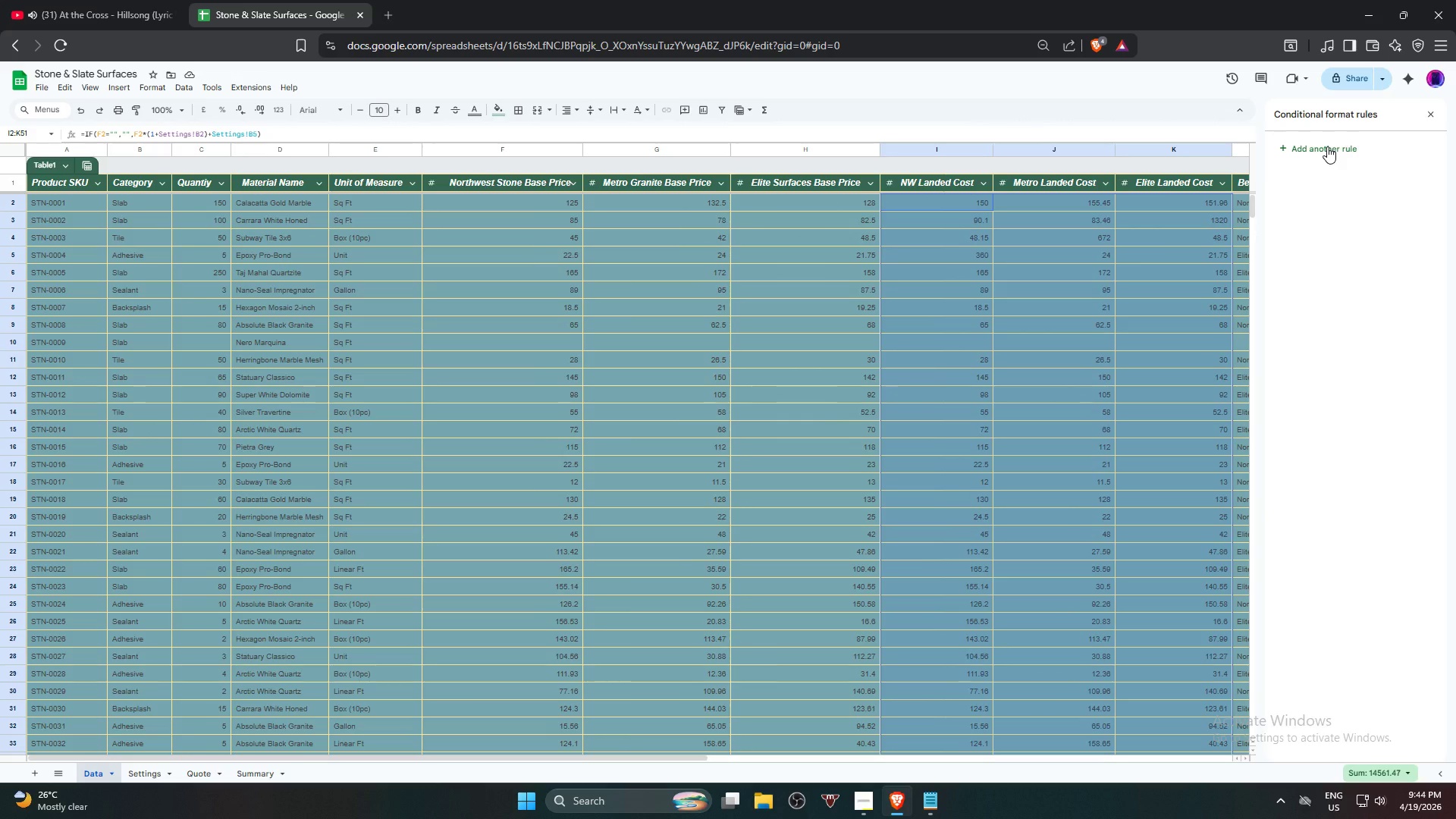 
left_click([1327, 146])
 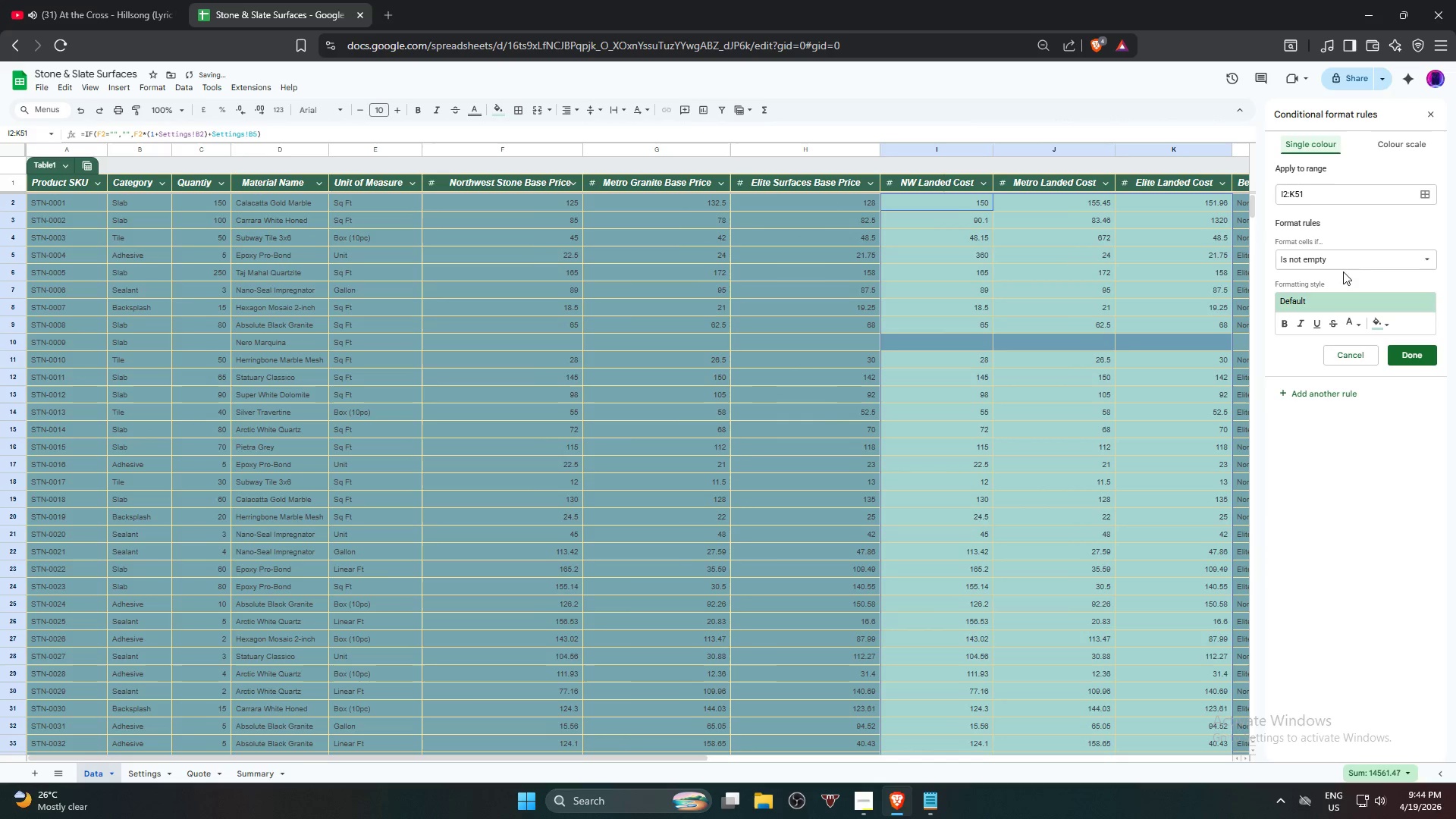 
left_click([1343, 257])
 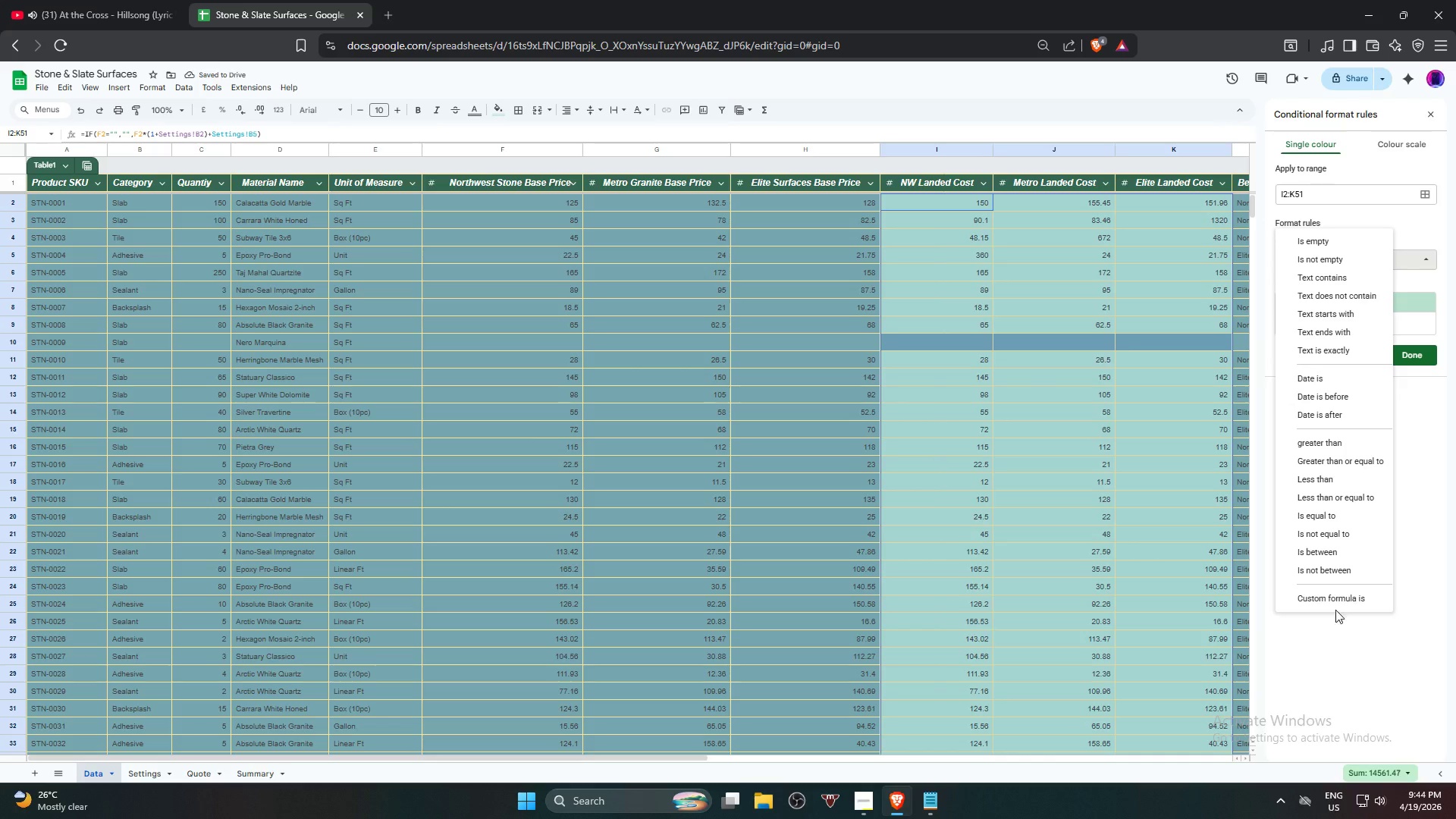 
left_click([1335, 602])
 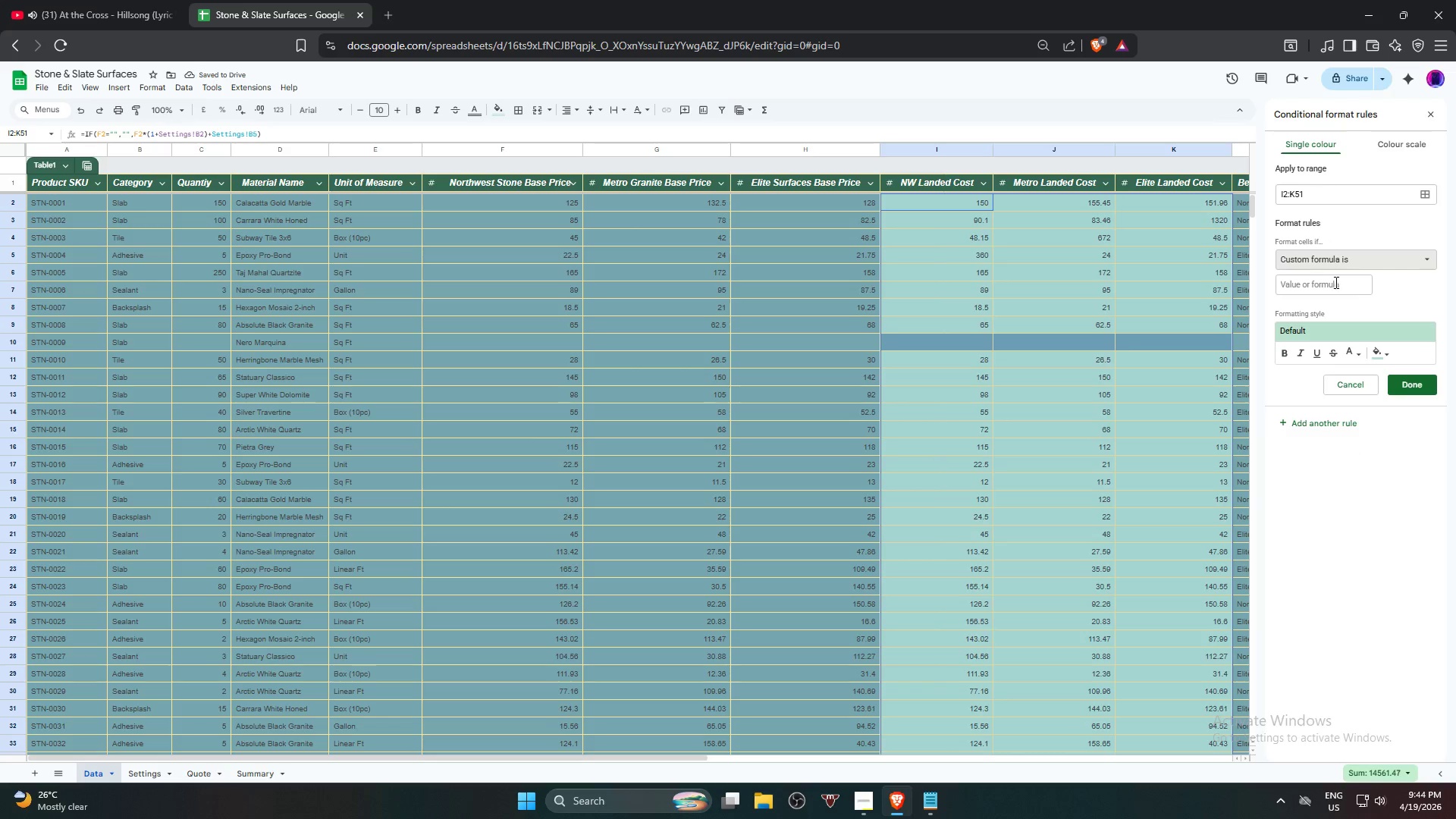 
left_click([1335, 282])
 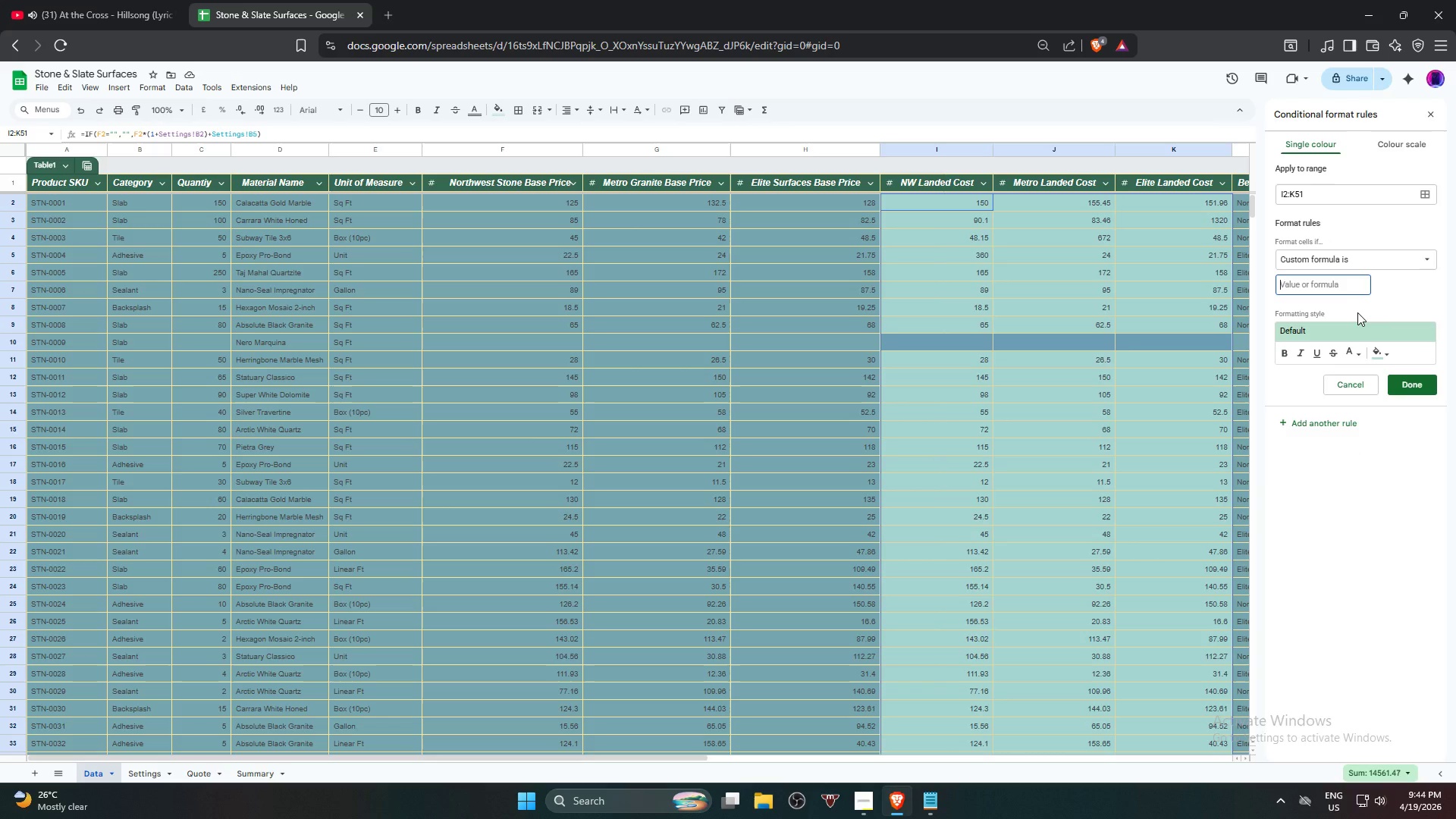 
key(Equal)
 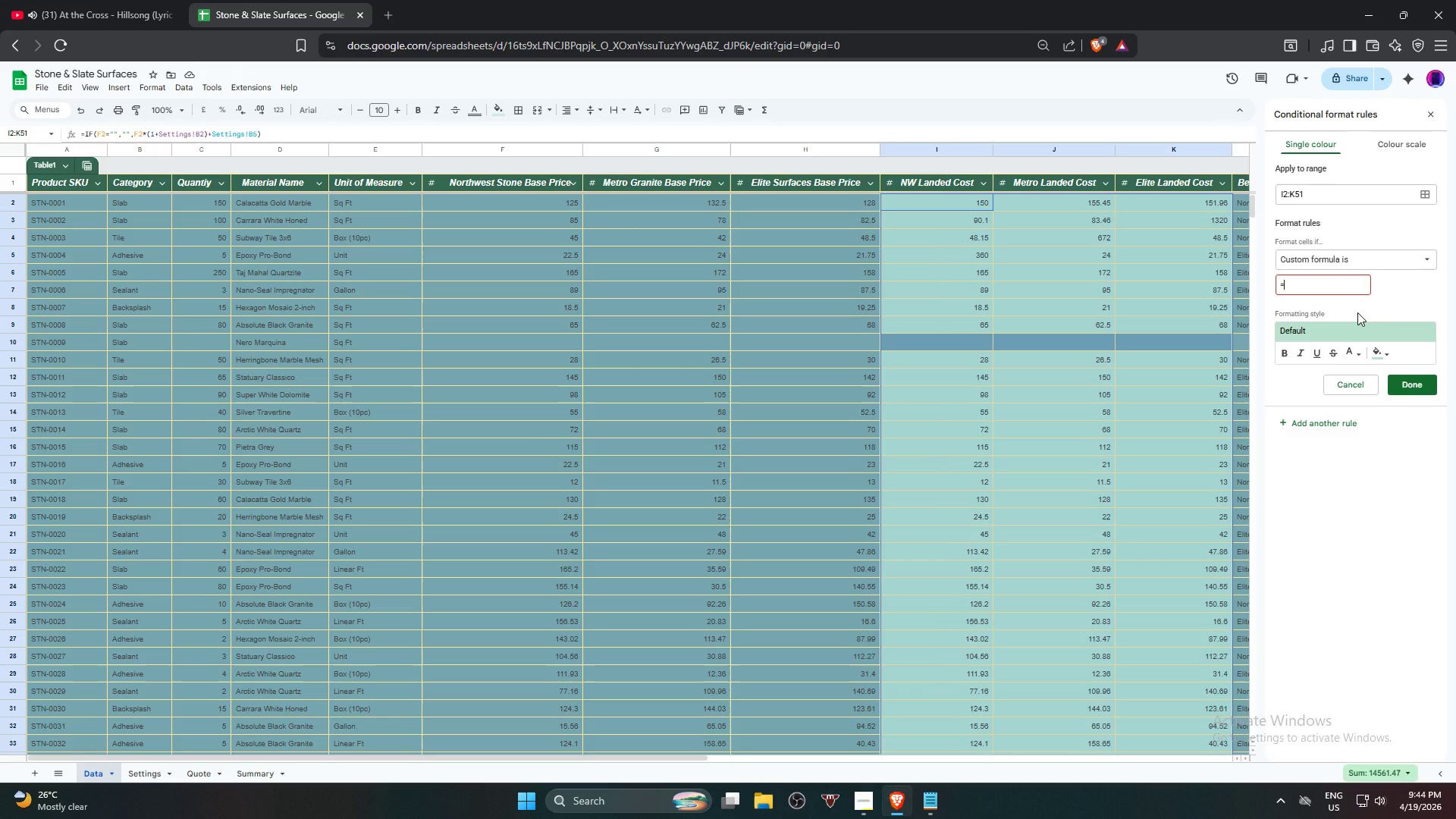 
type(I2)
key(Backspace)
key(Backspace)
type(i2=min(i2:k2))
 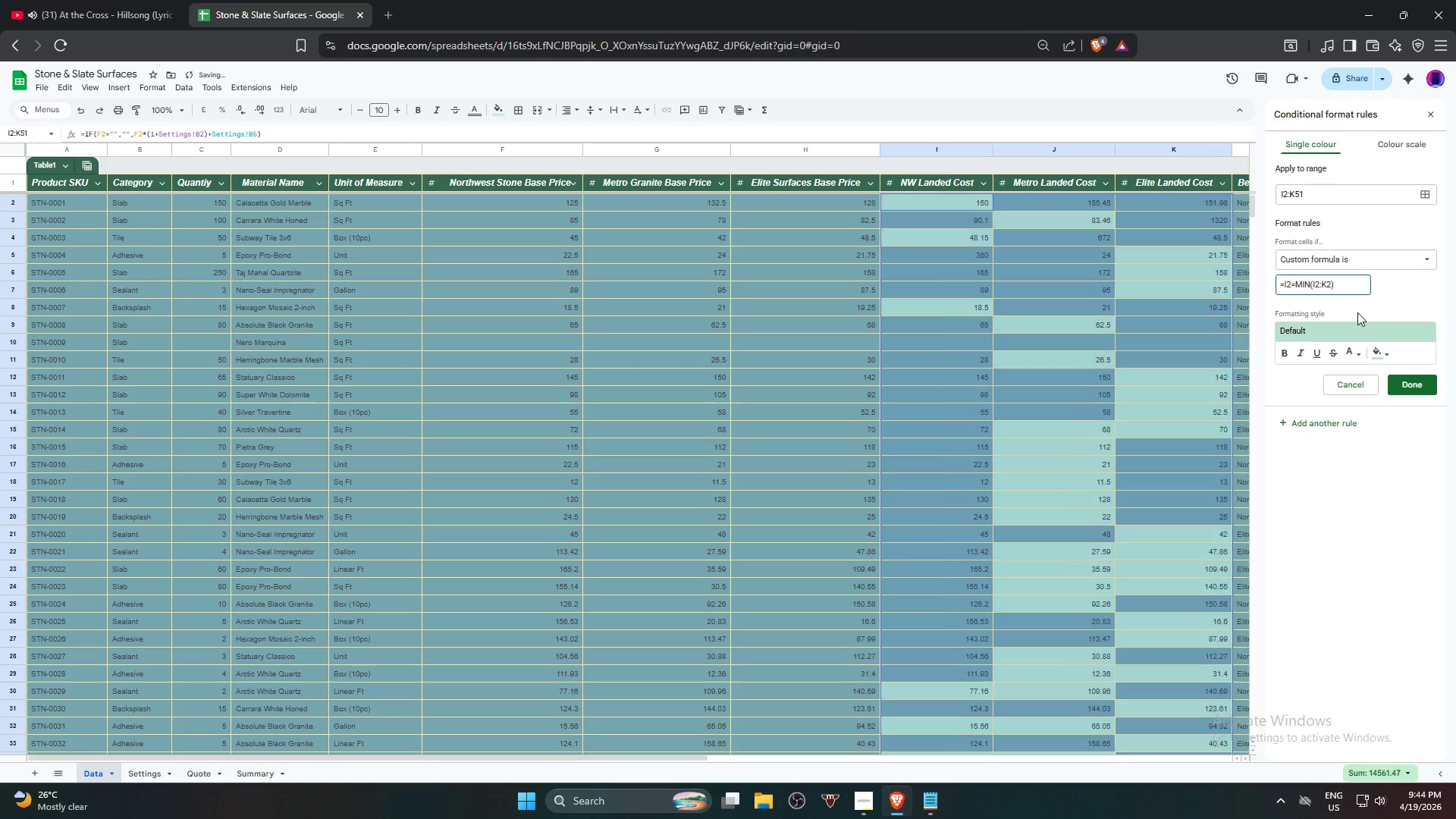 
left_click([1418, 388])
 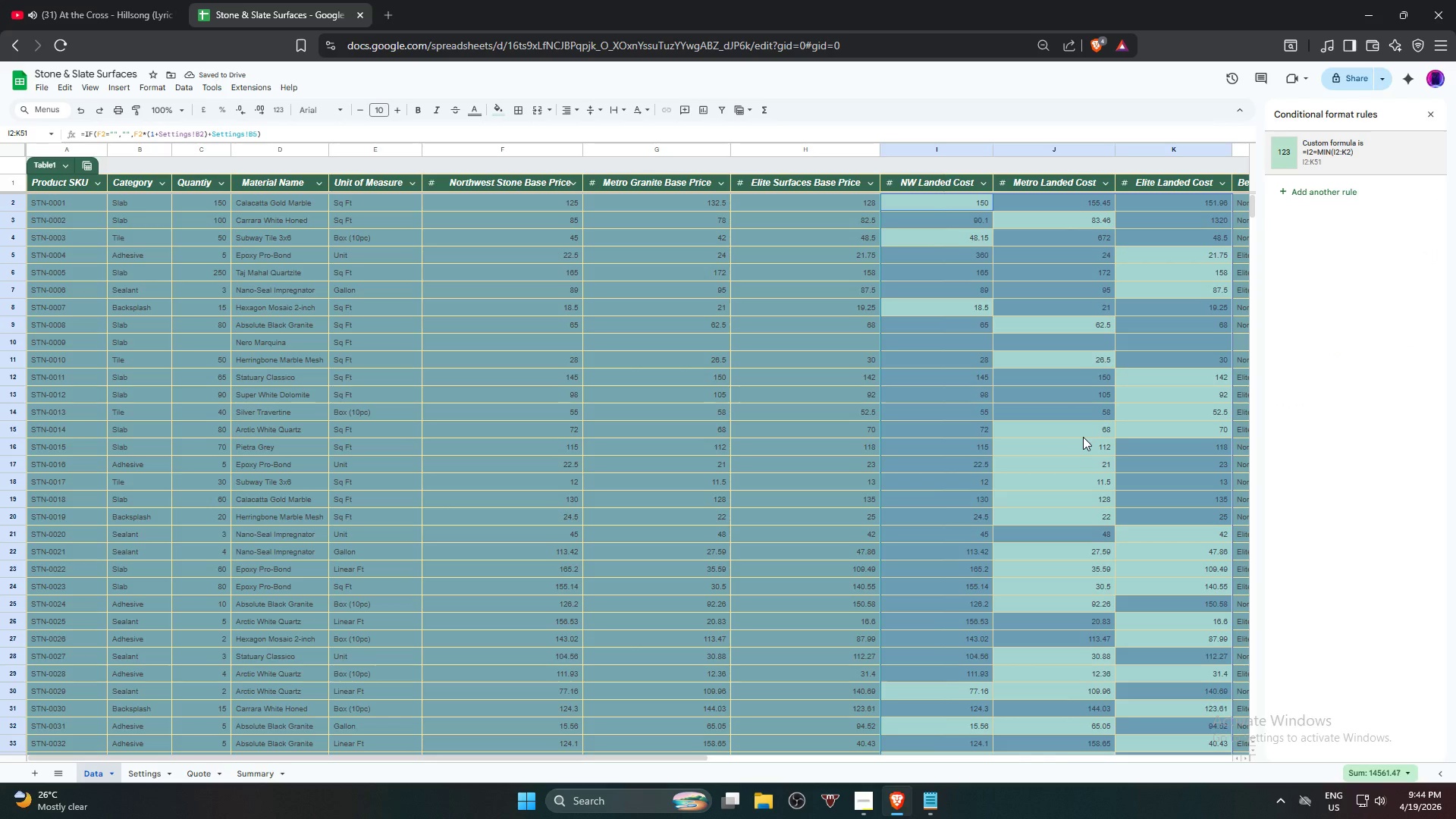 
left_click([1085, 435])
 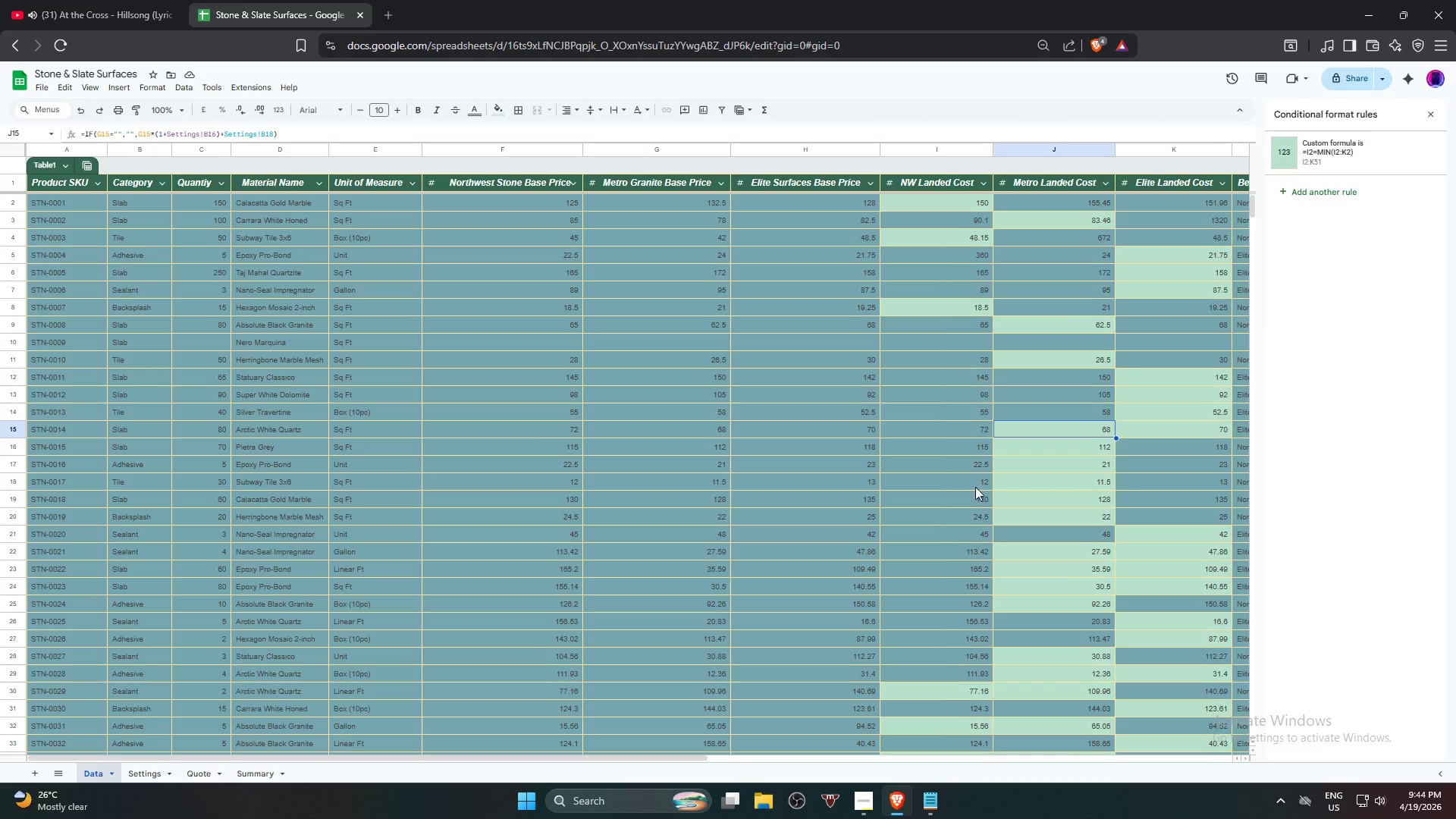 
scroll: coordinate [982, 475], scroll_direction: up, amount: 7.0
 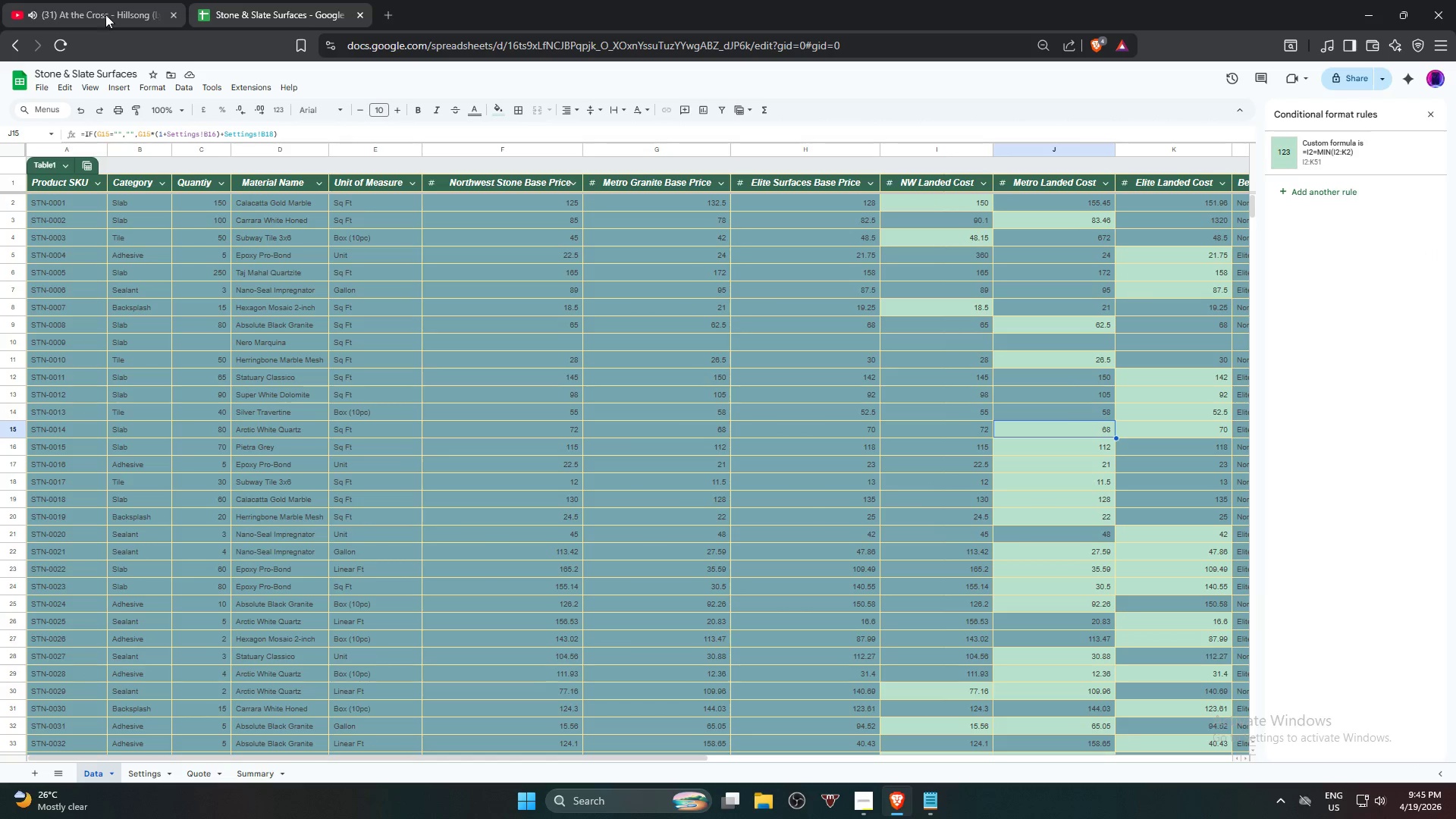 
left_click([868, 806])